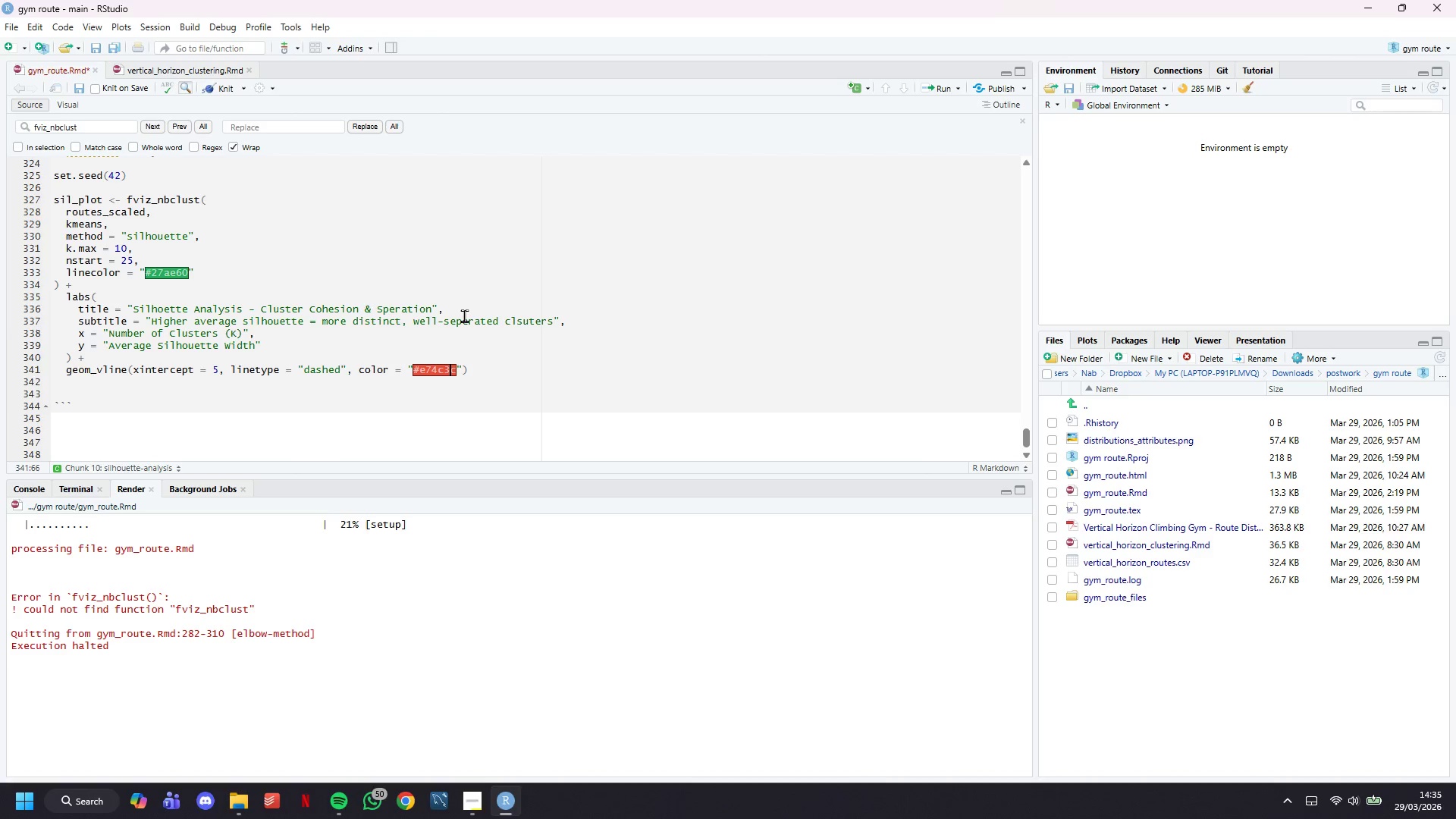 
key(ArrowRight)
 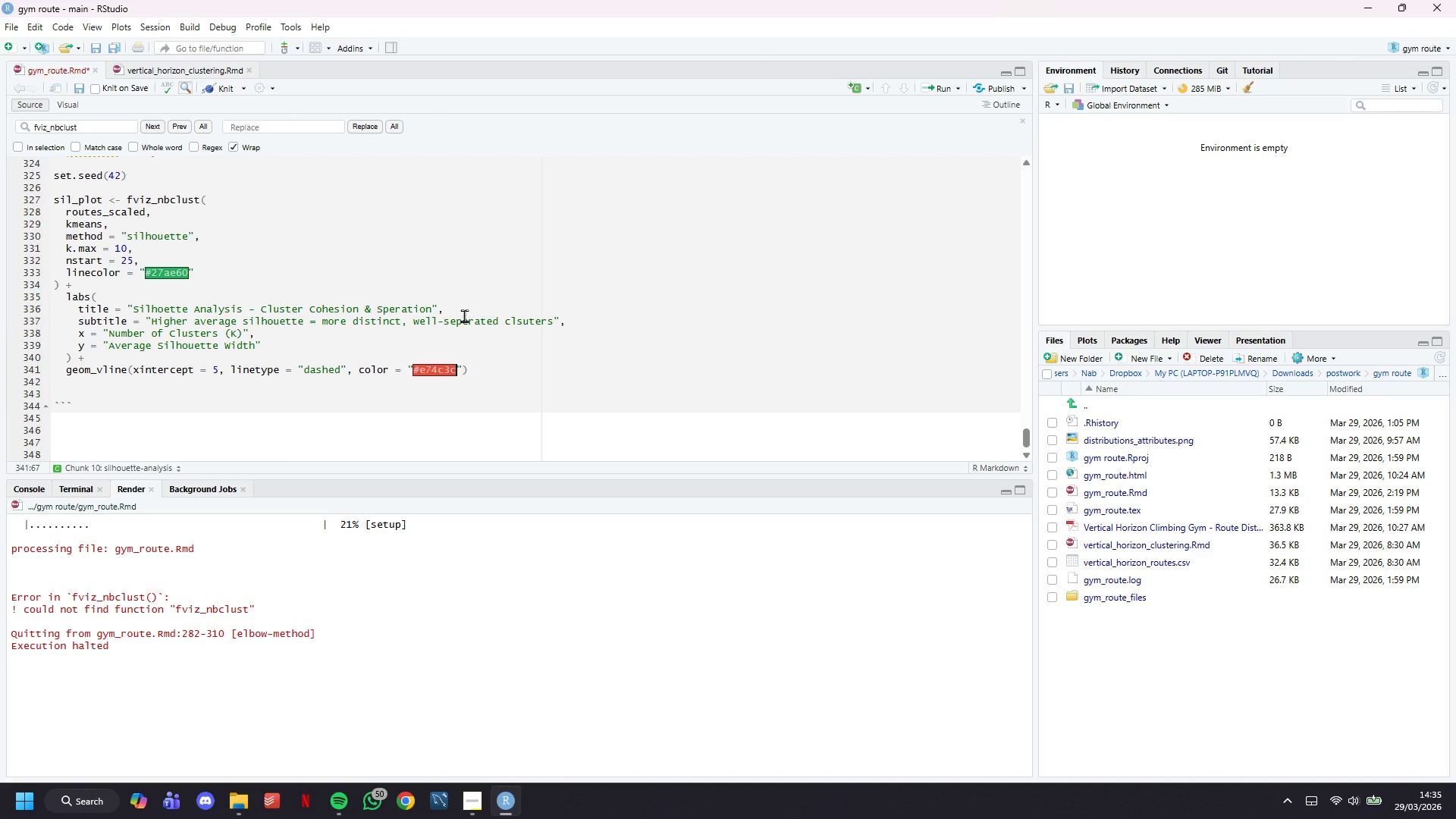 
key(ArrowRight)
 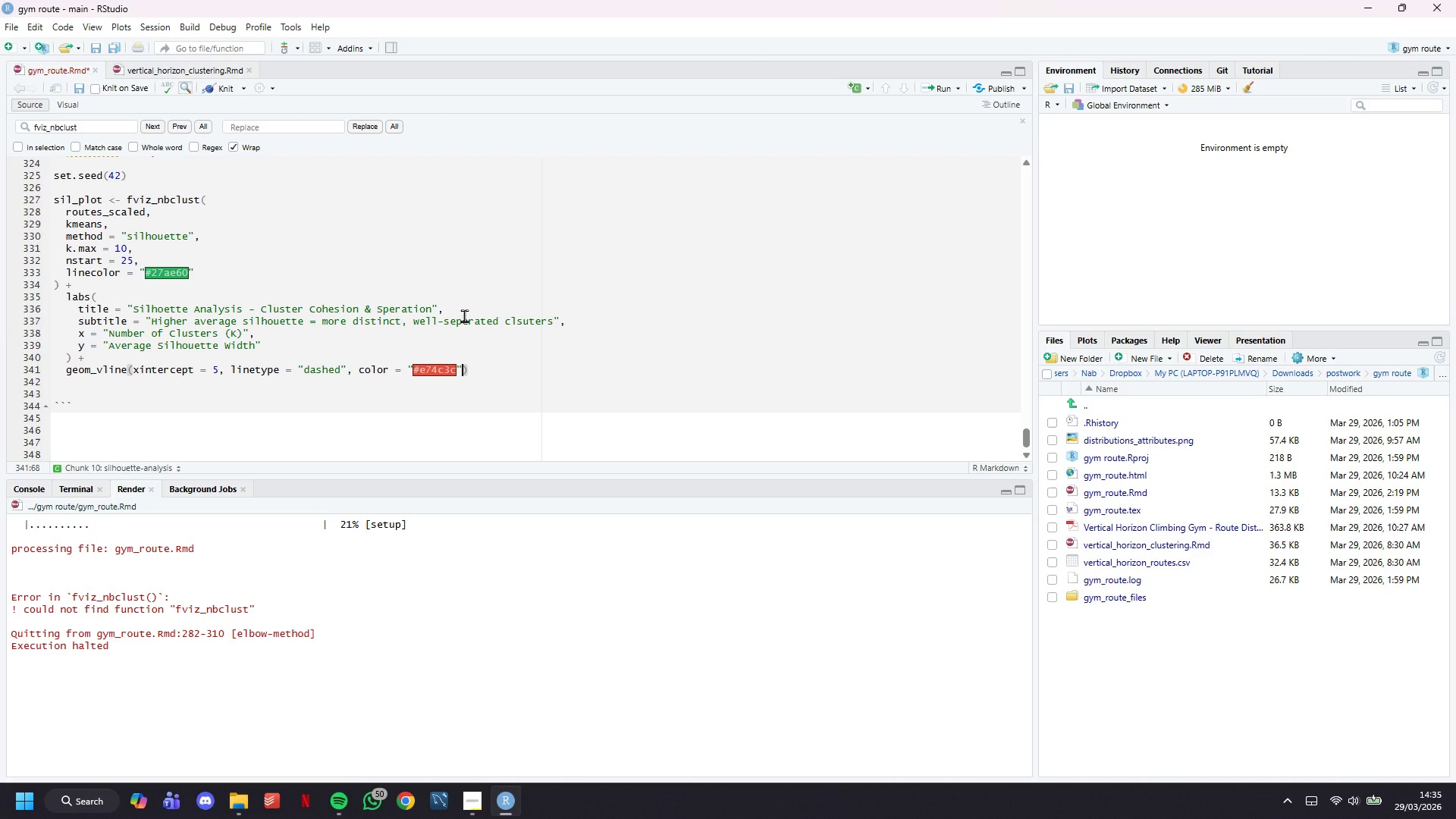 
type(, linewitdh)
key(Backspace)
key(Backspace)
key(Backspace)
type(dth = 0.8)
 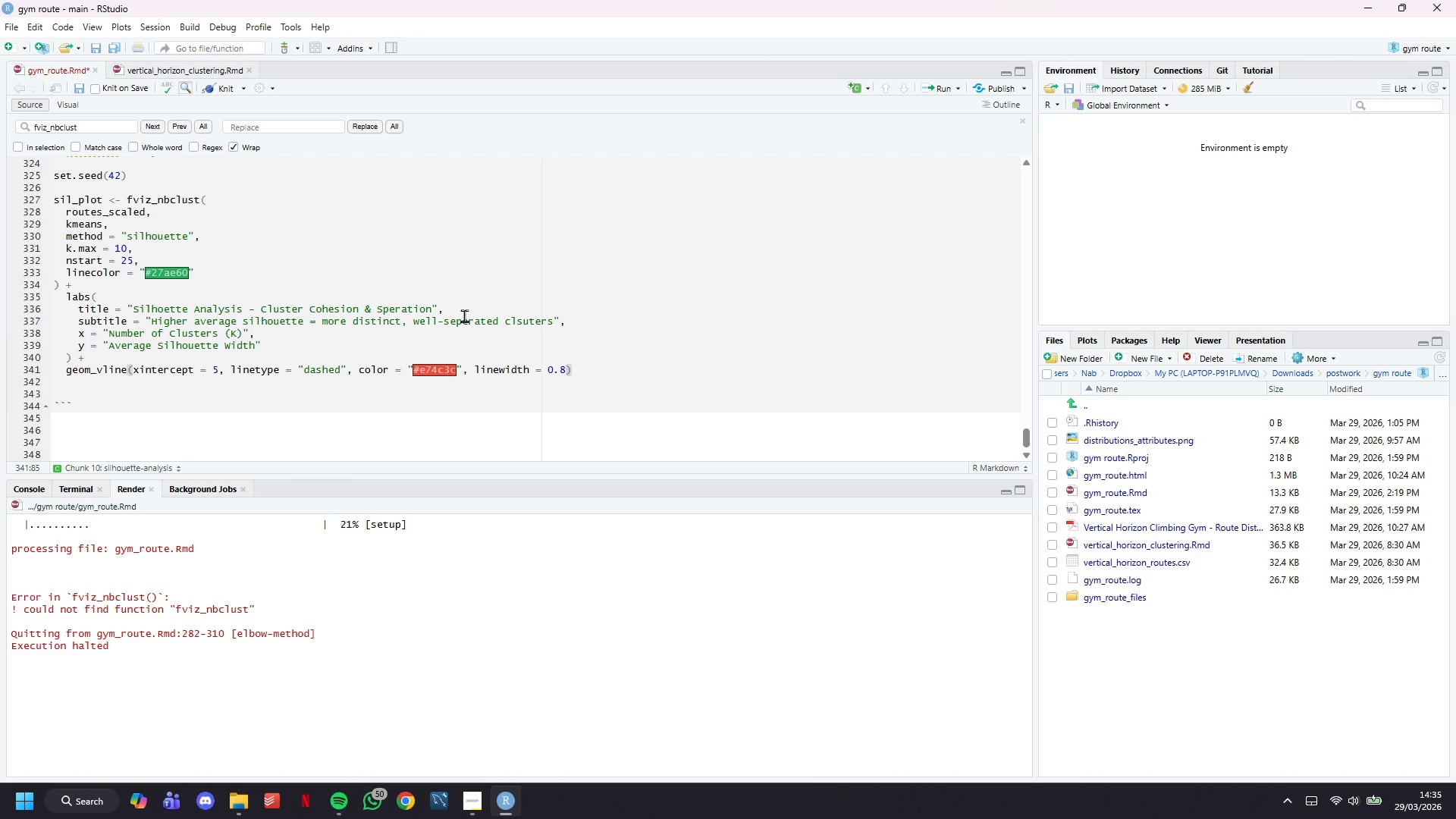 
wait(16.8)
 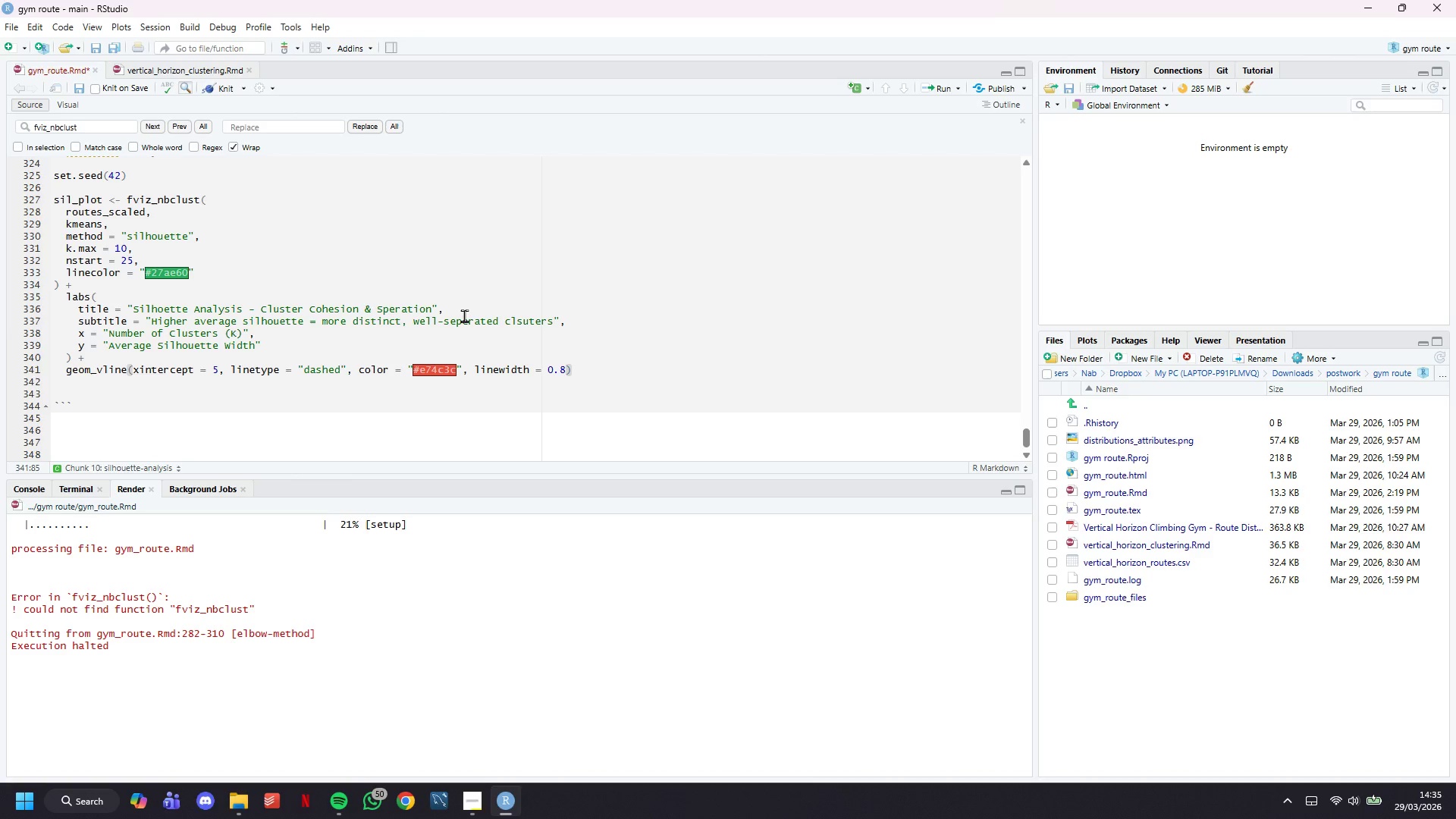 
key(ArrowRight)
 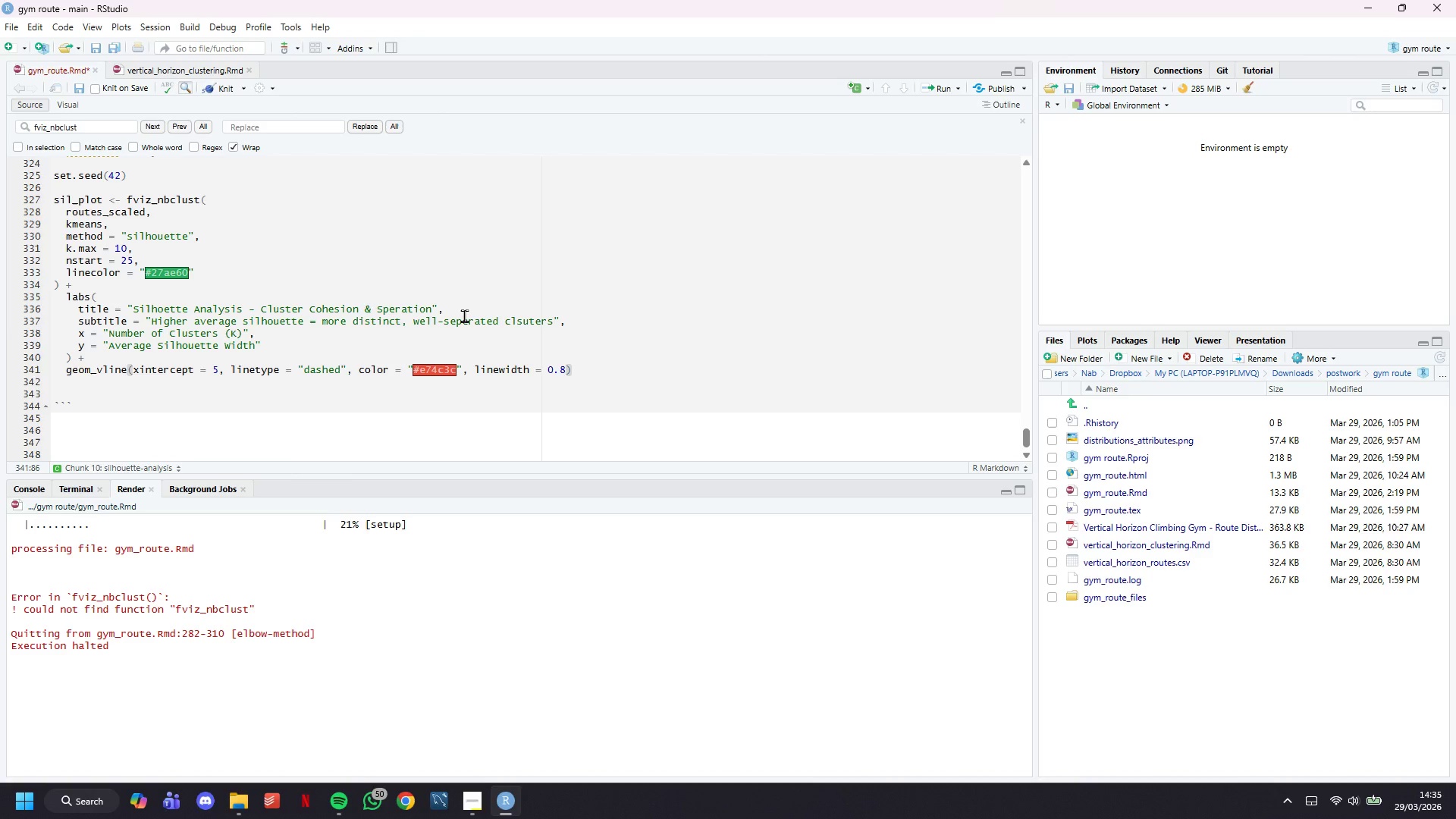 
key(Space)
 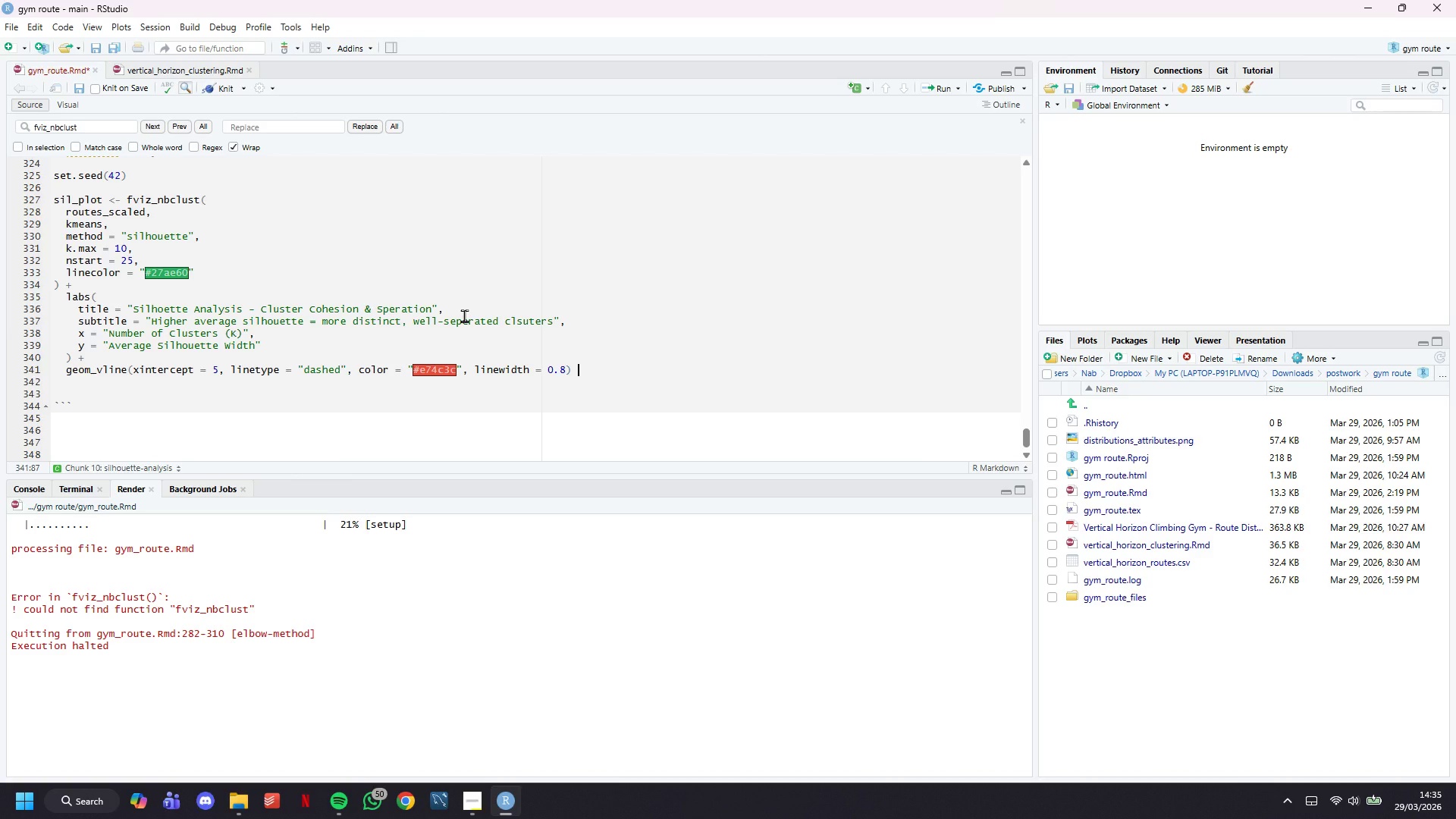 
key(Shift+Equal)
 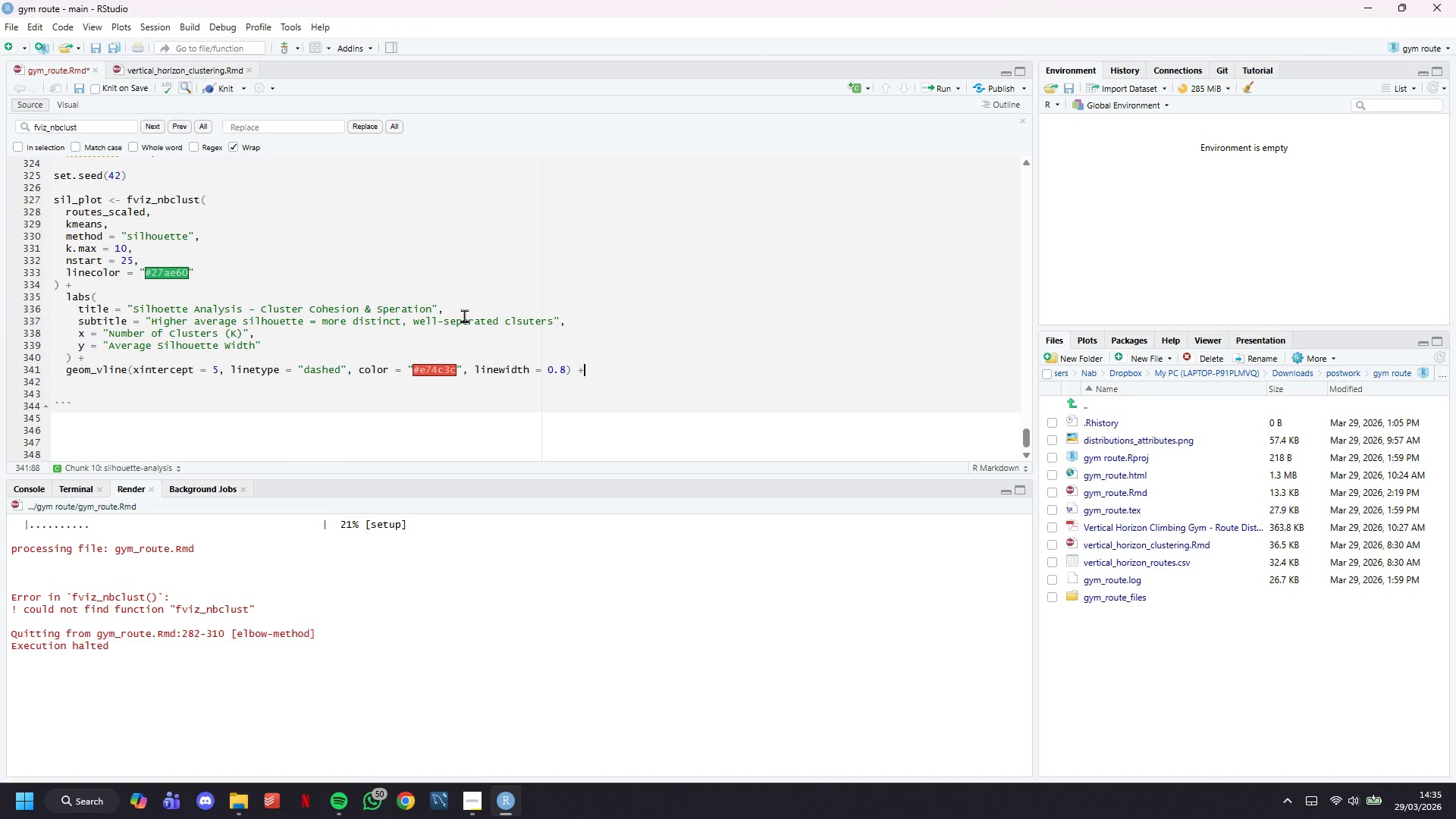 
key(Shift+ShiftRight)
 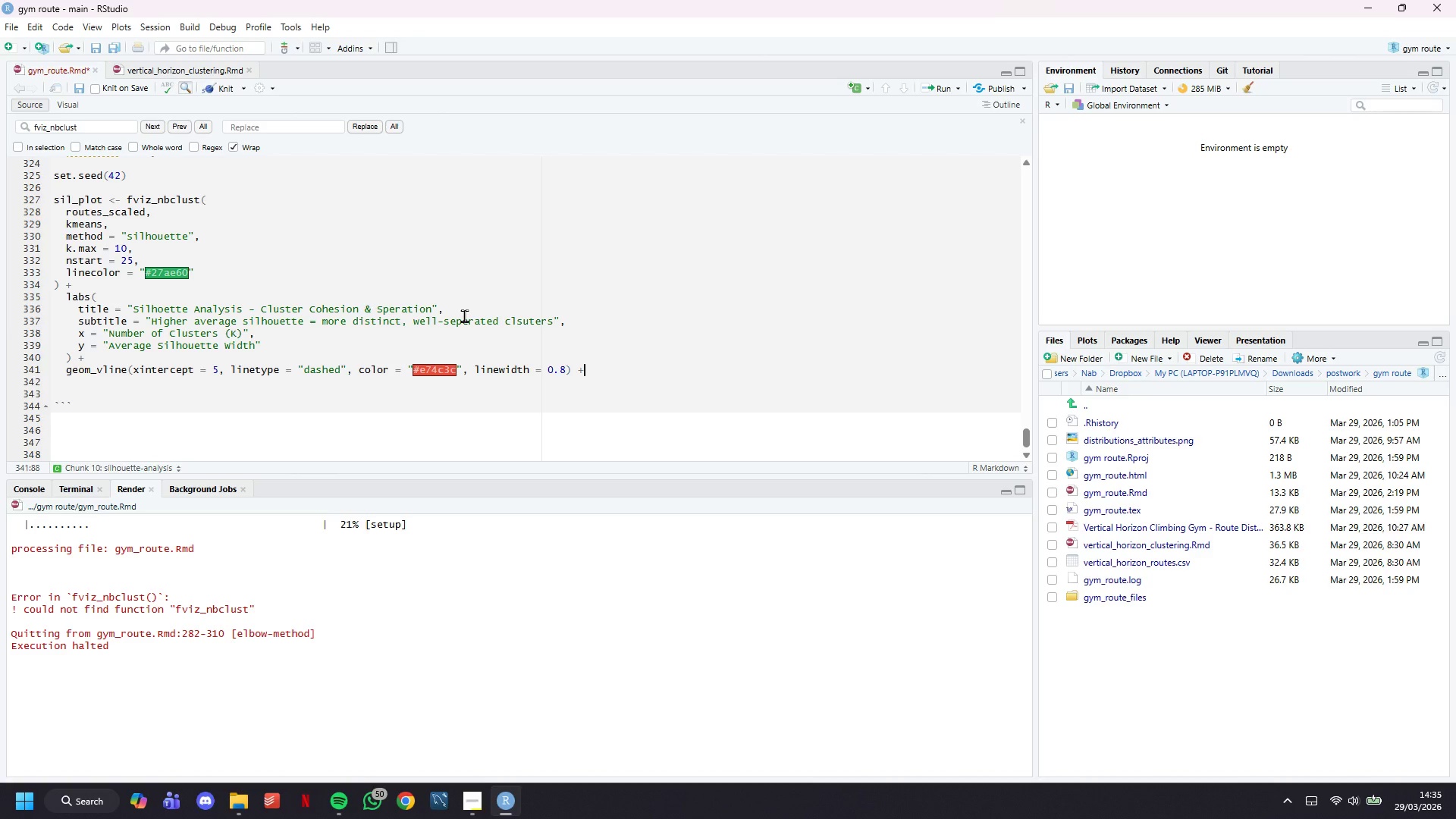 
key(Enter)
 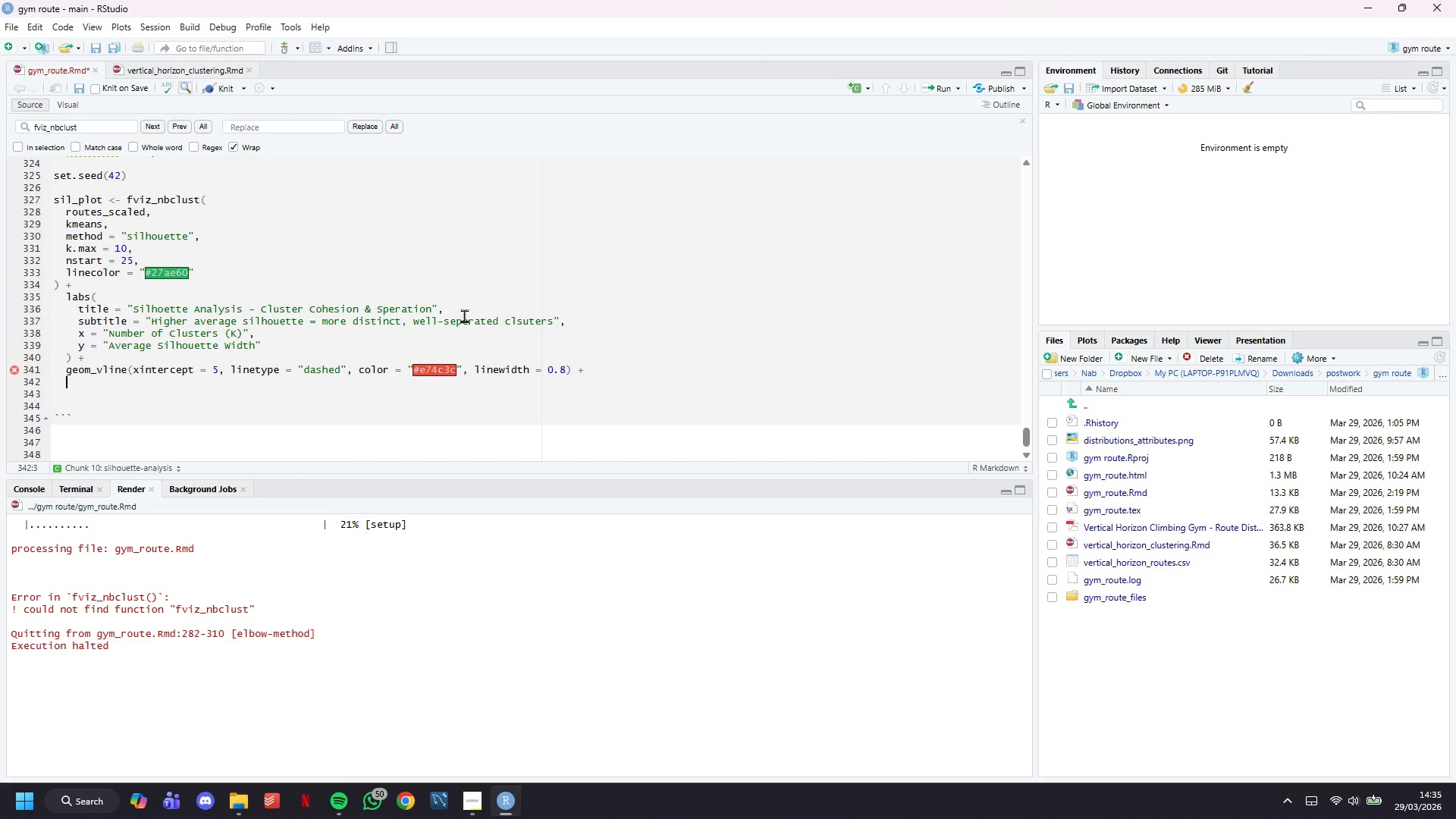 
type(annotate("tet)
key(Backspace)
type(xt)
 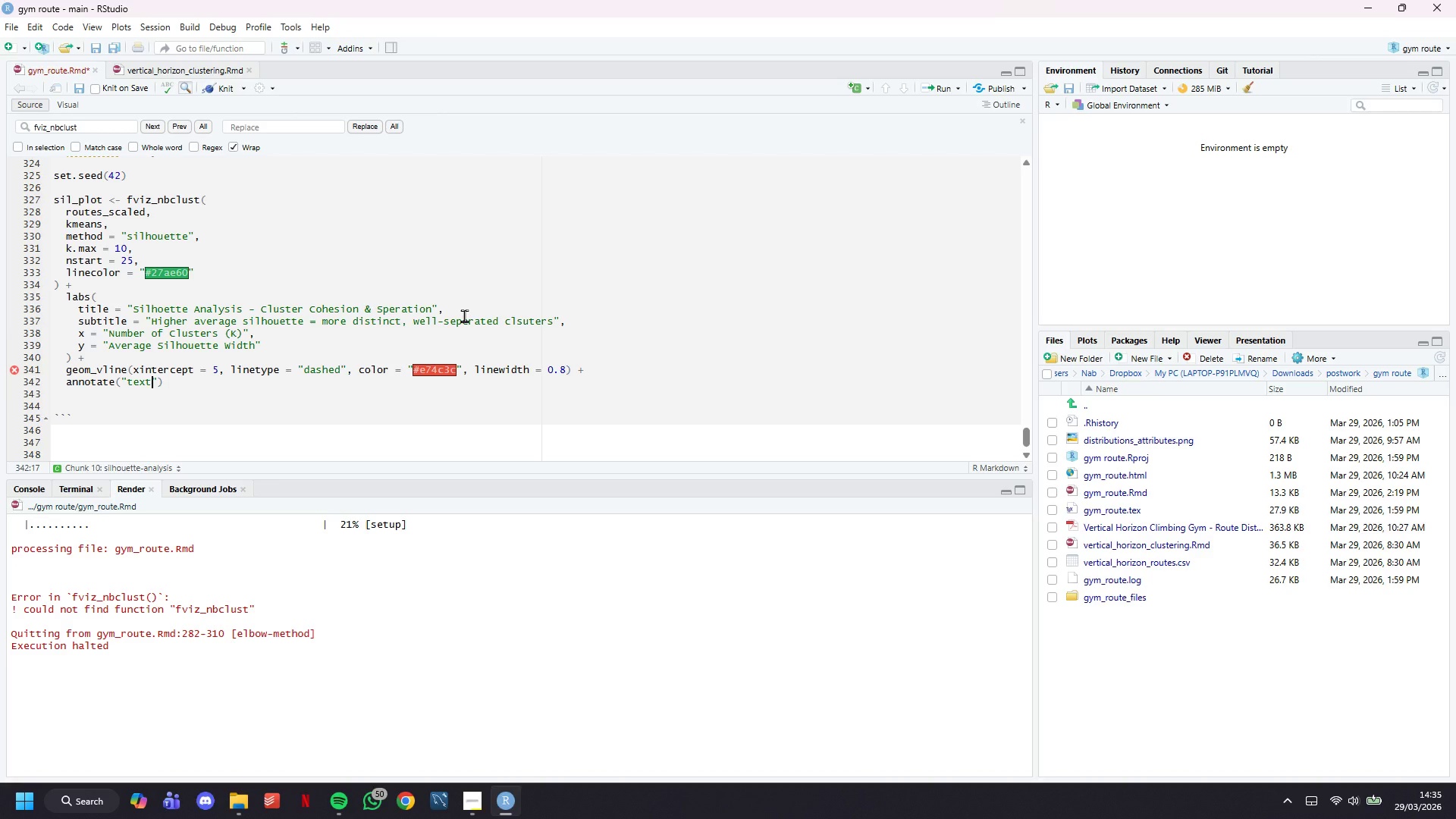 
key(ArrowRight)
 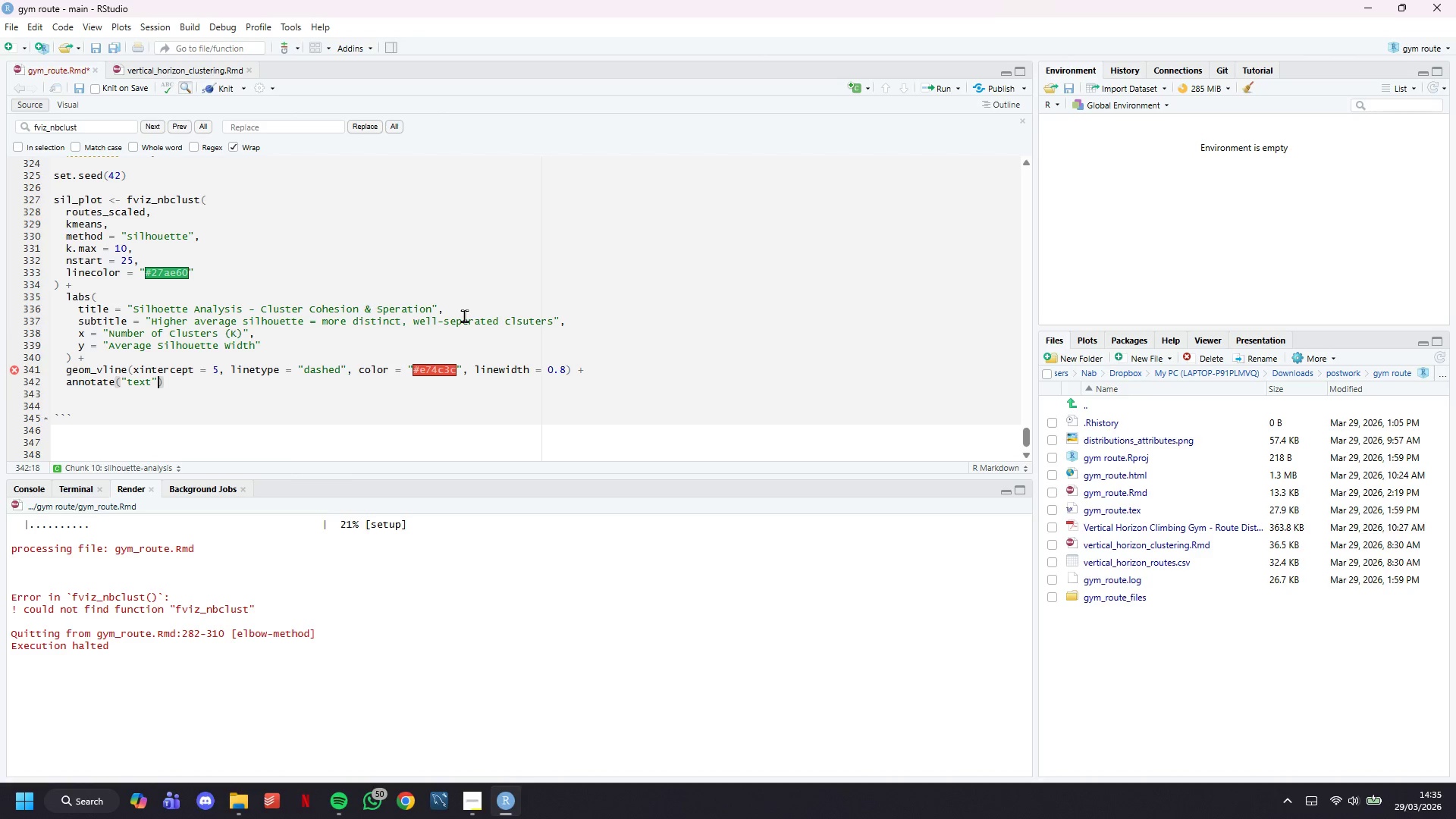 
key(Comma)
 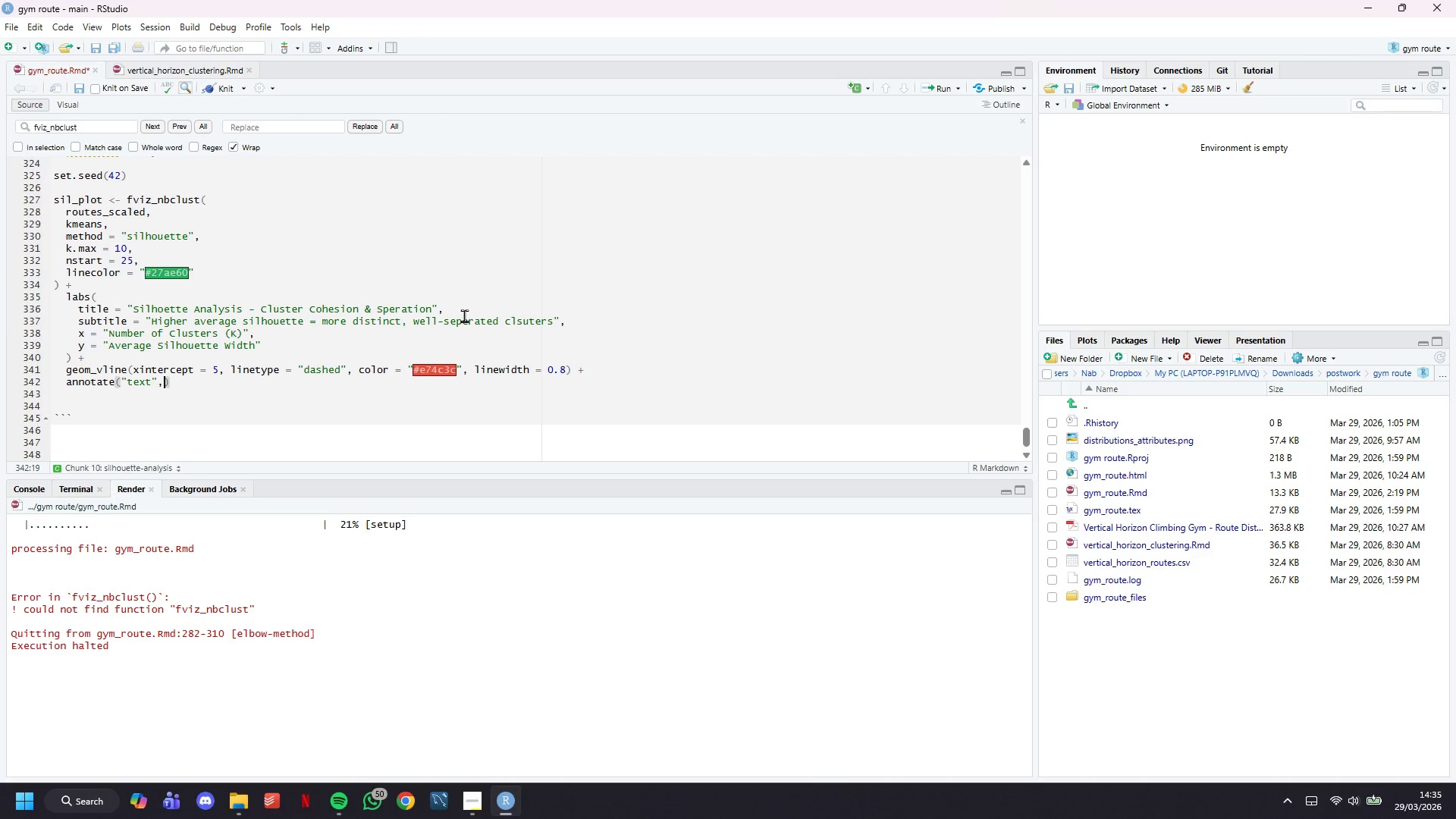 
key(Space)
 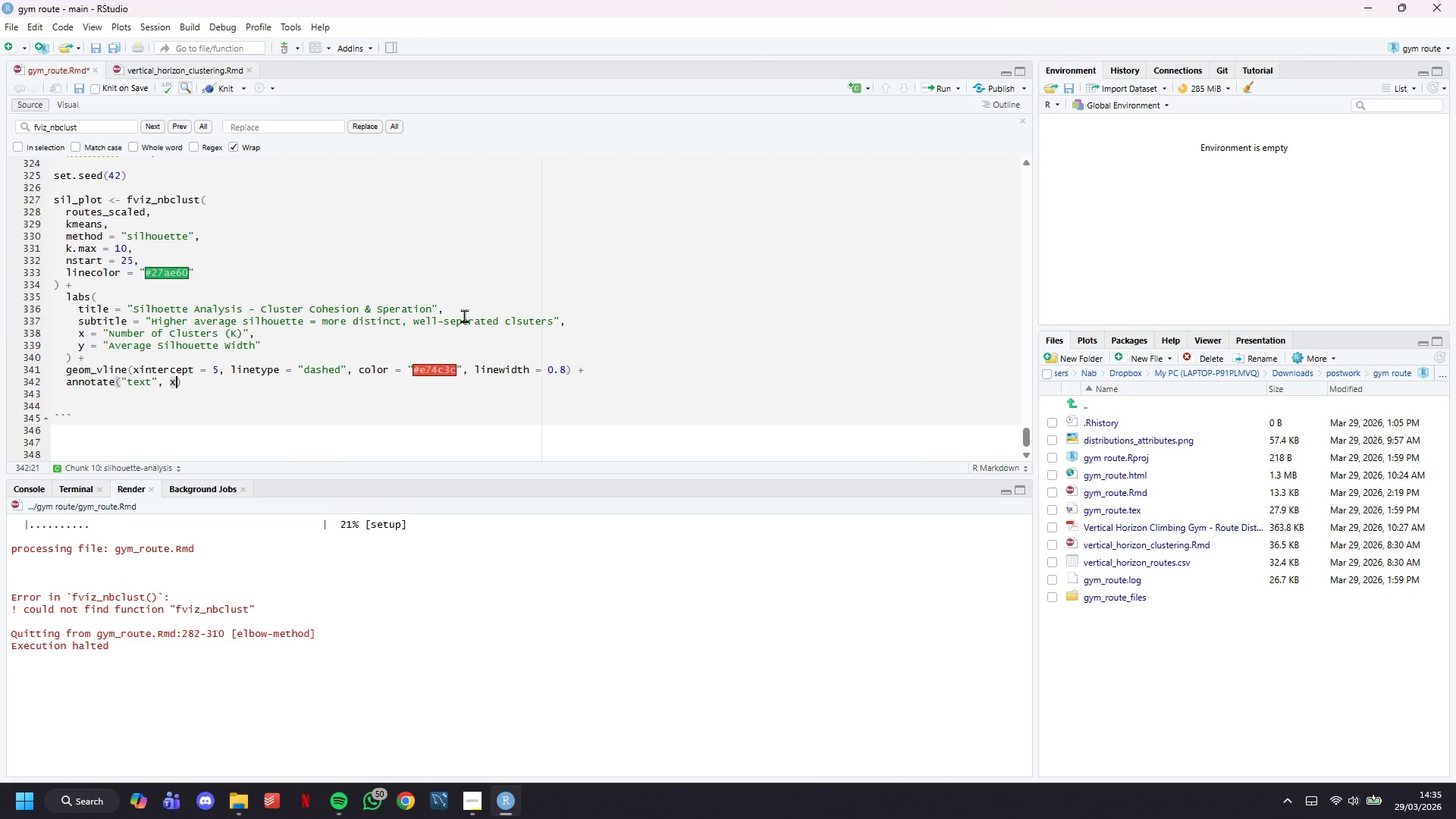 
key(X)
 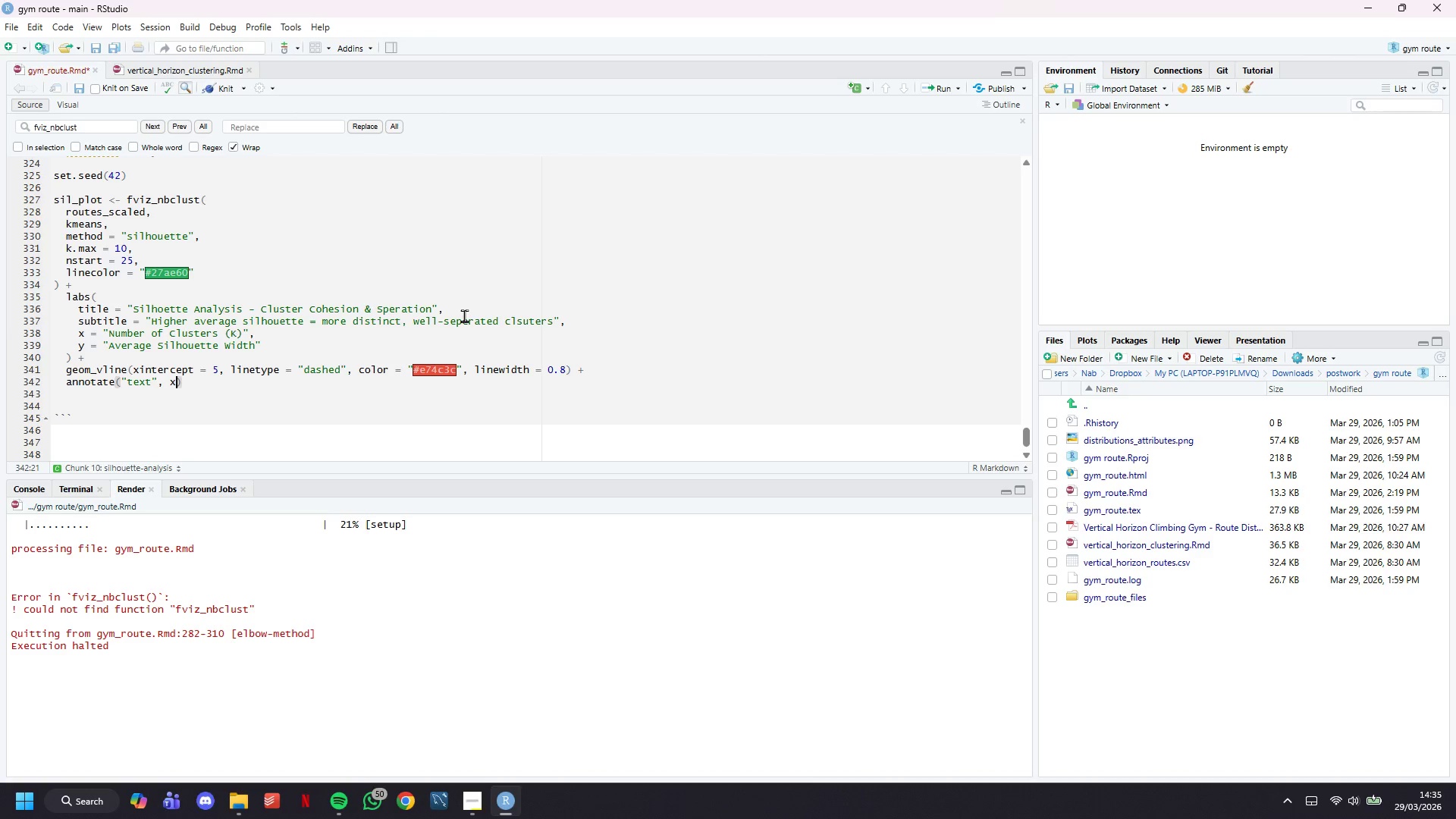 
key(Space)
 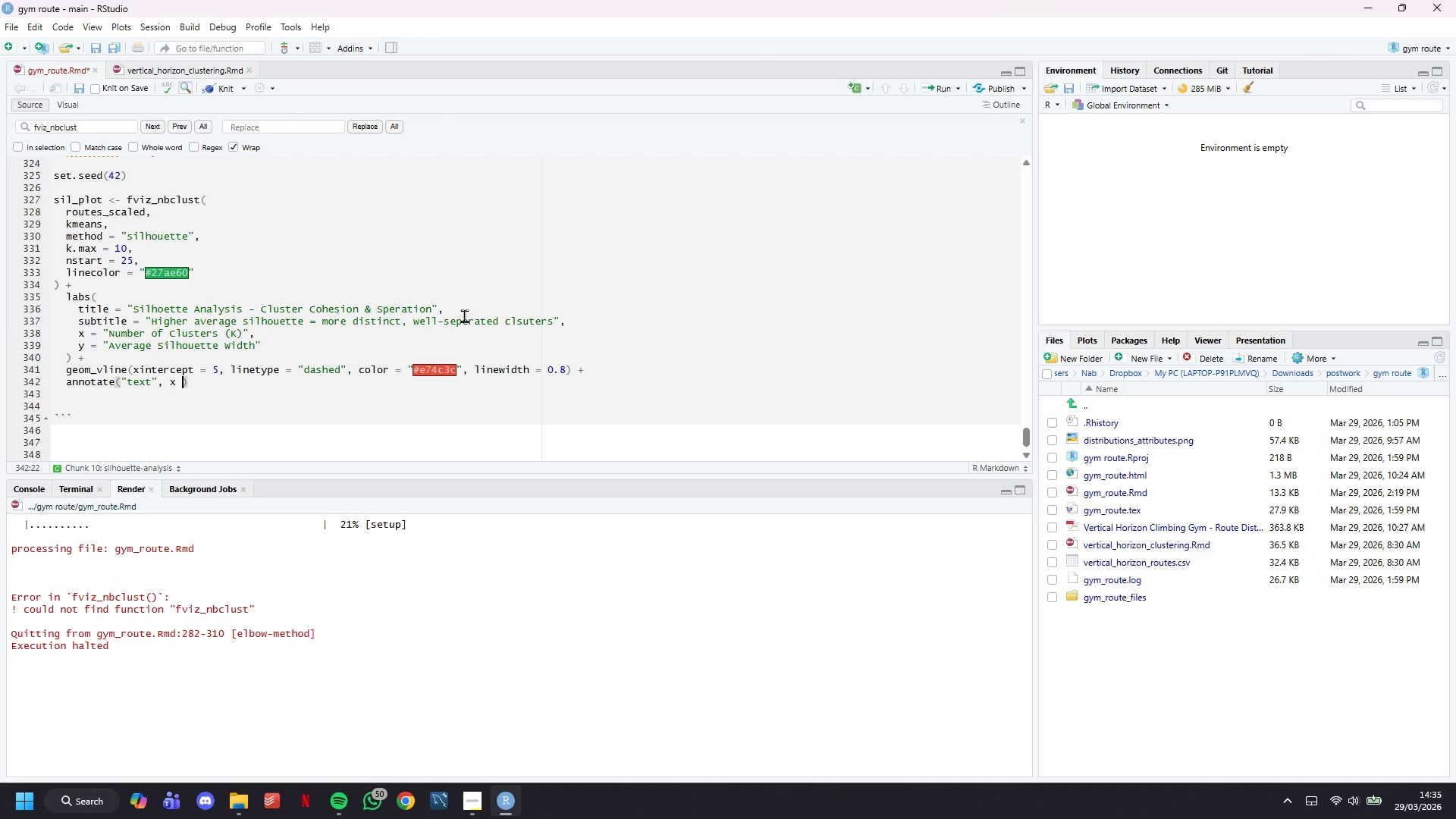 
key(Equal)
 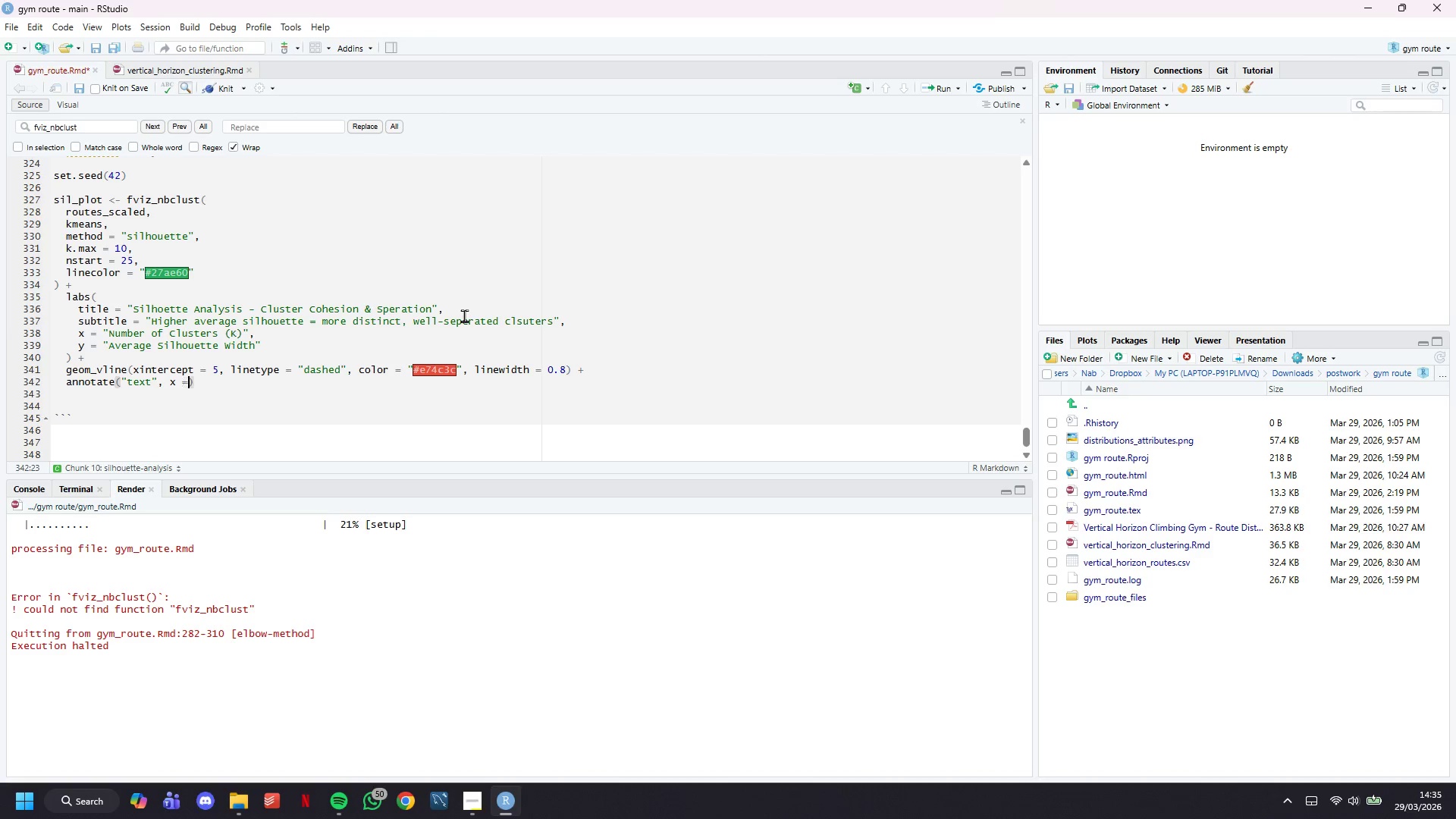 
key(Space)
 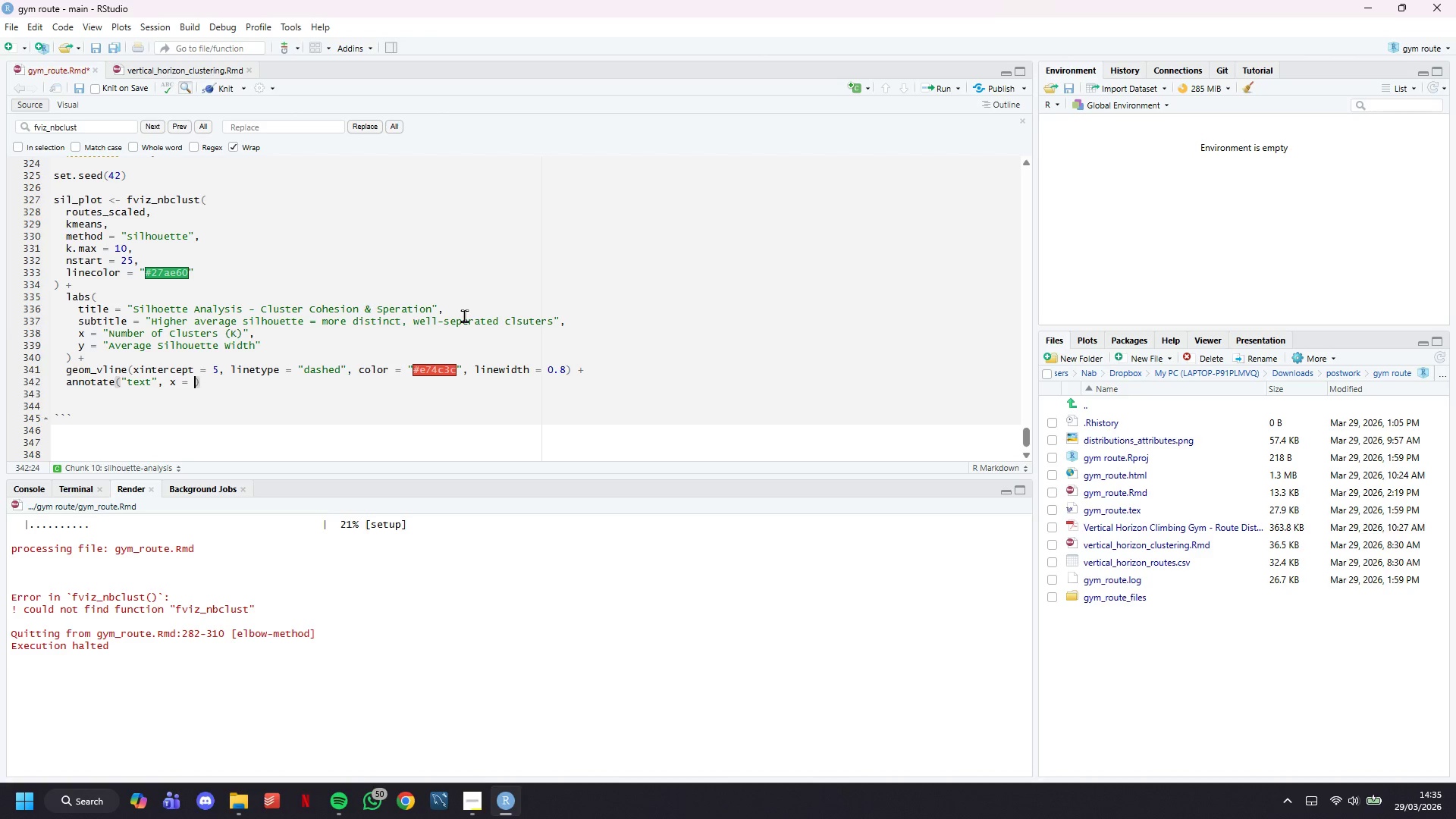 
key(5)
 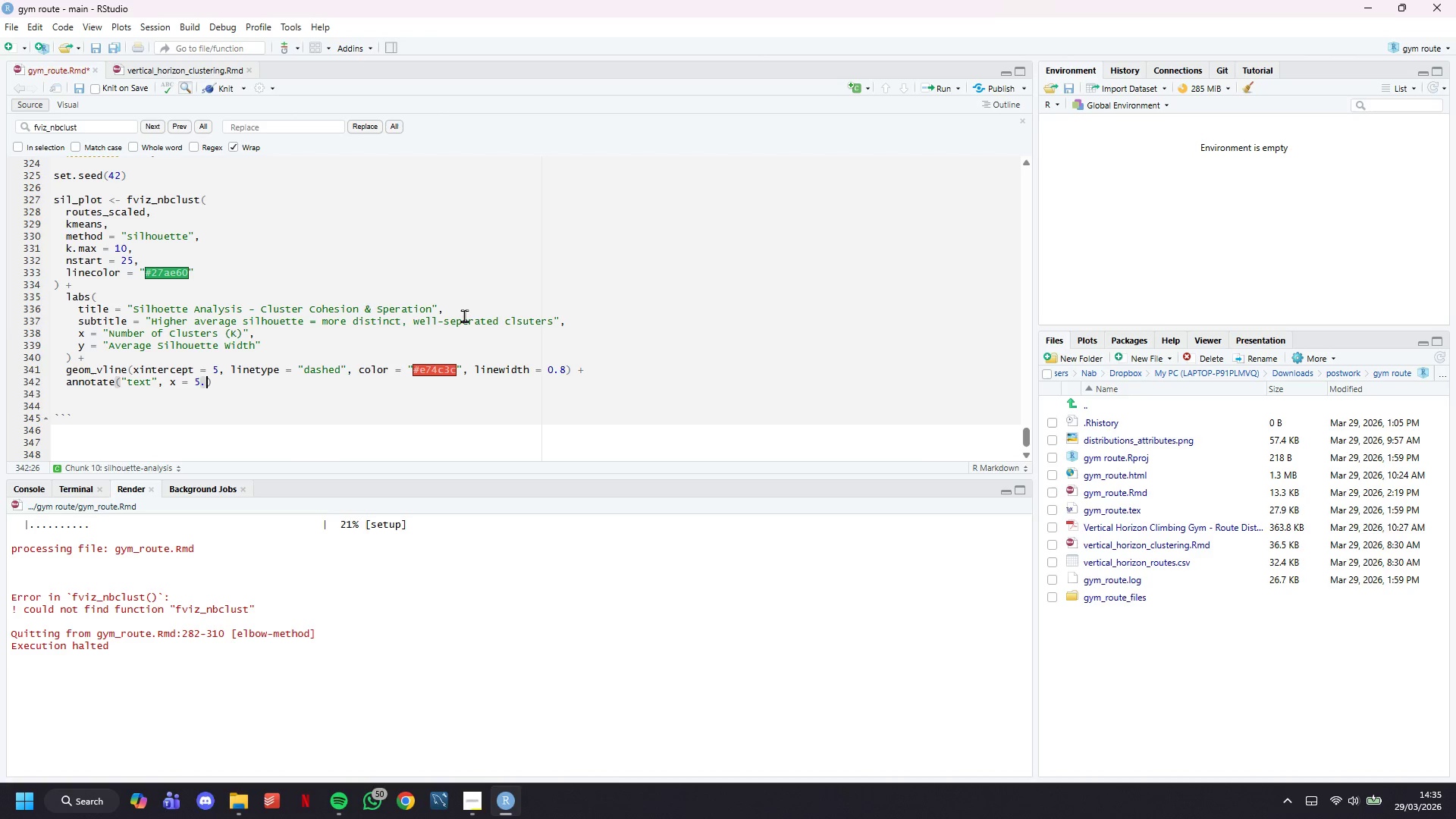 
key(Period)
 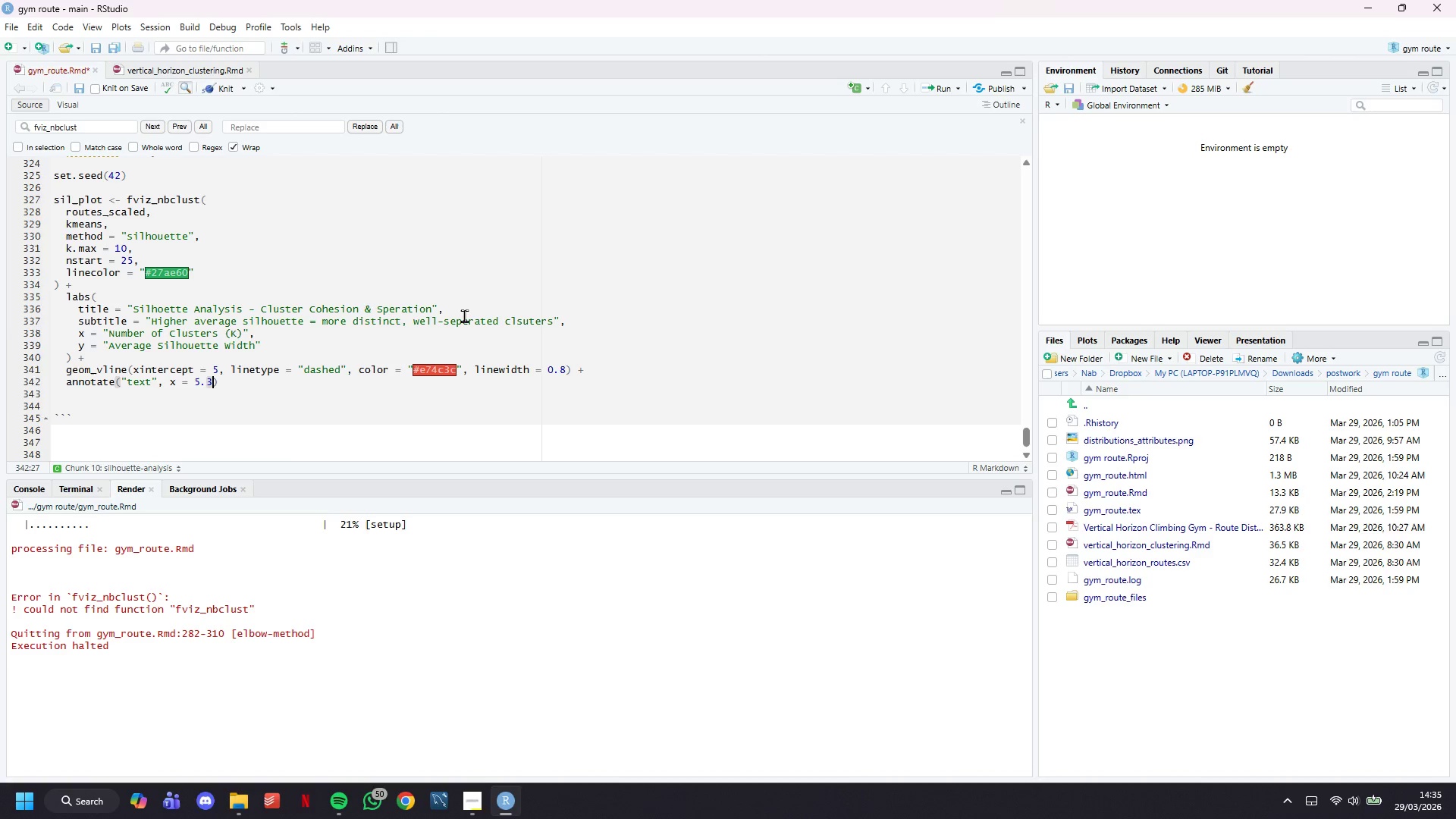 
key(3)
 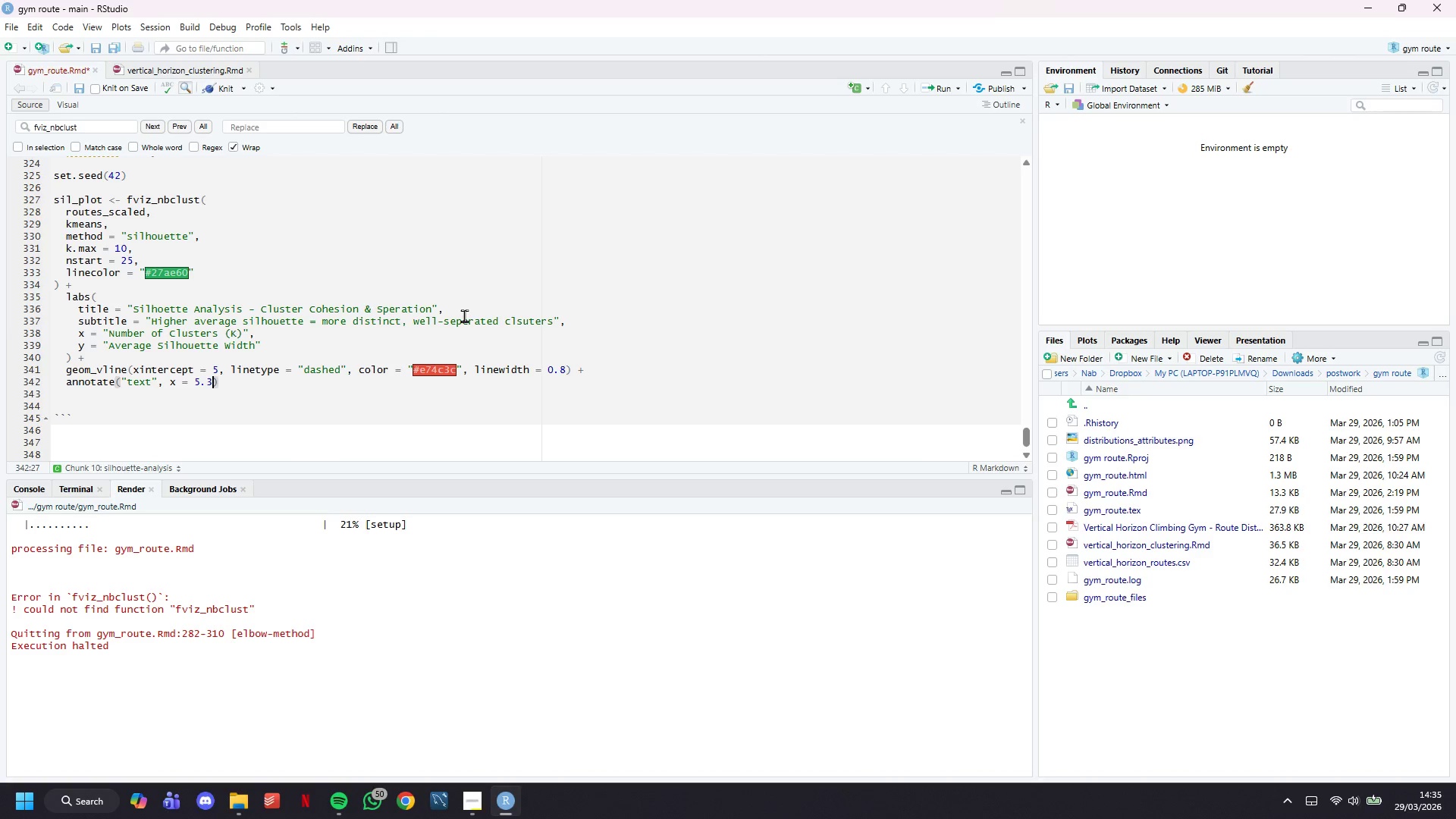 
key(Comma)
 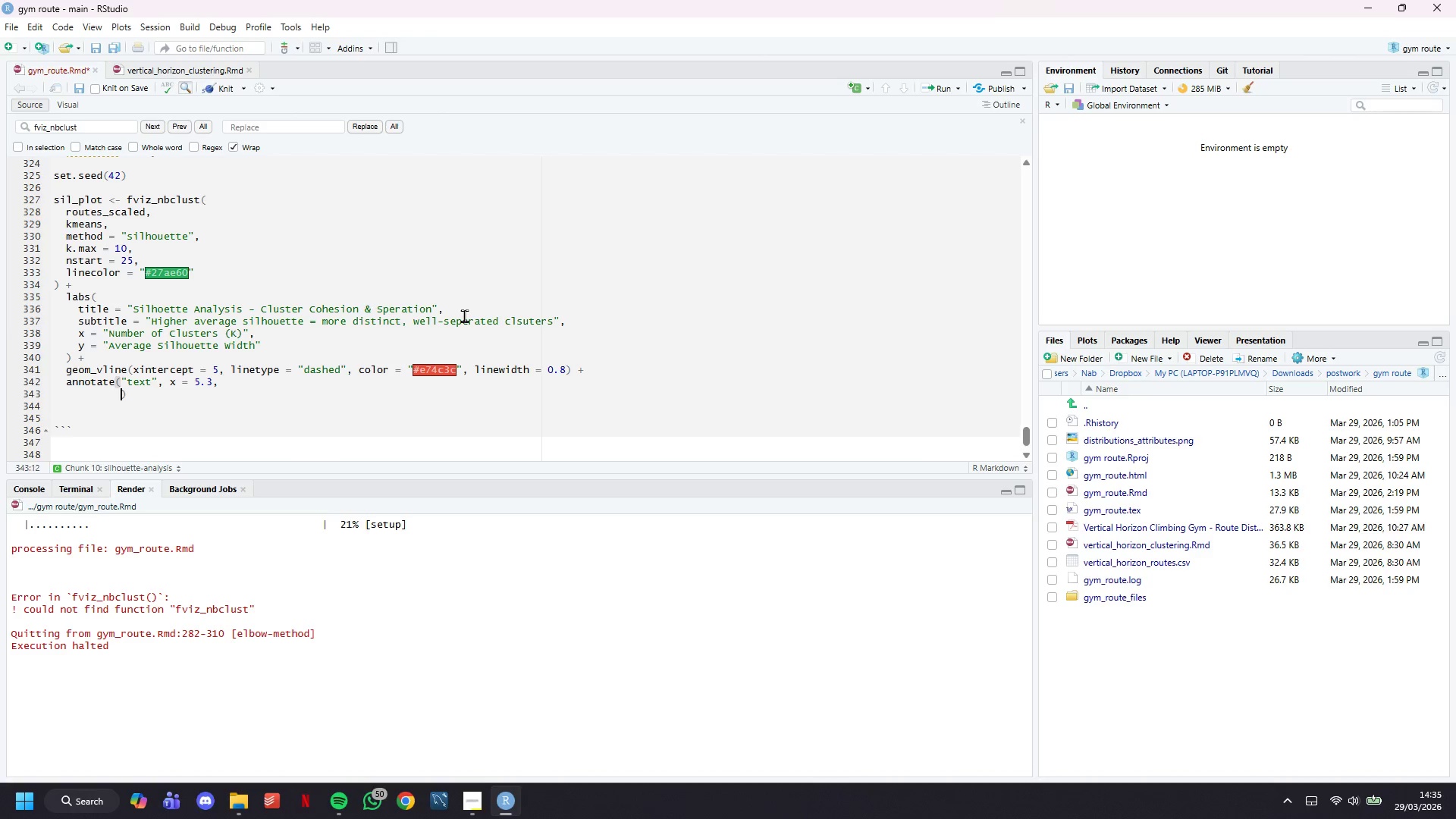 
key(Enter)
 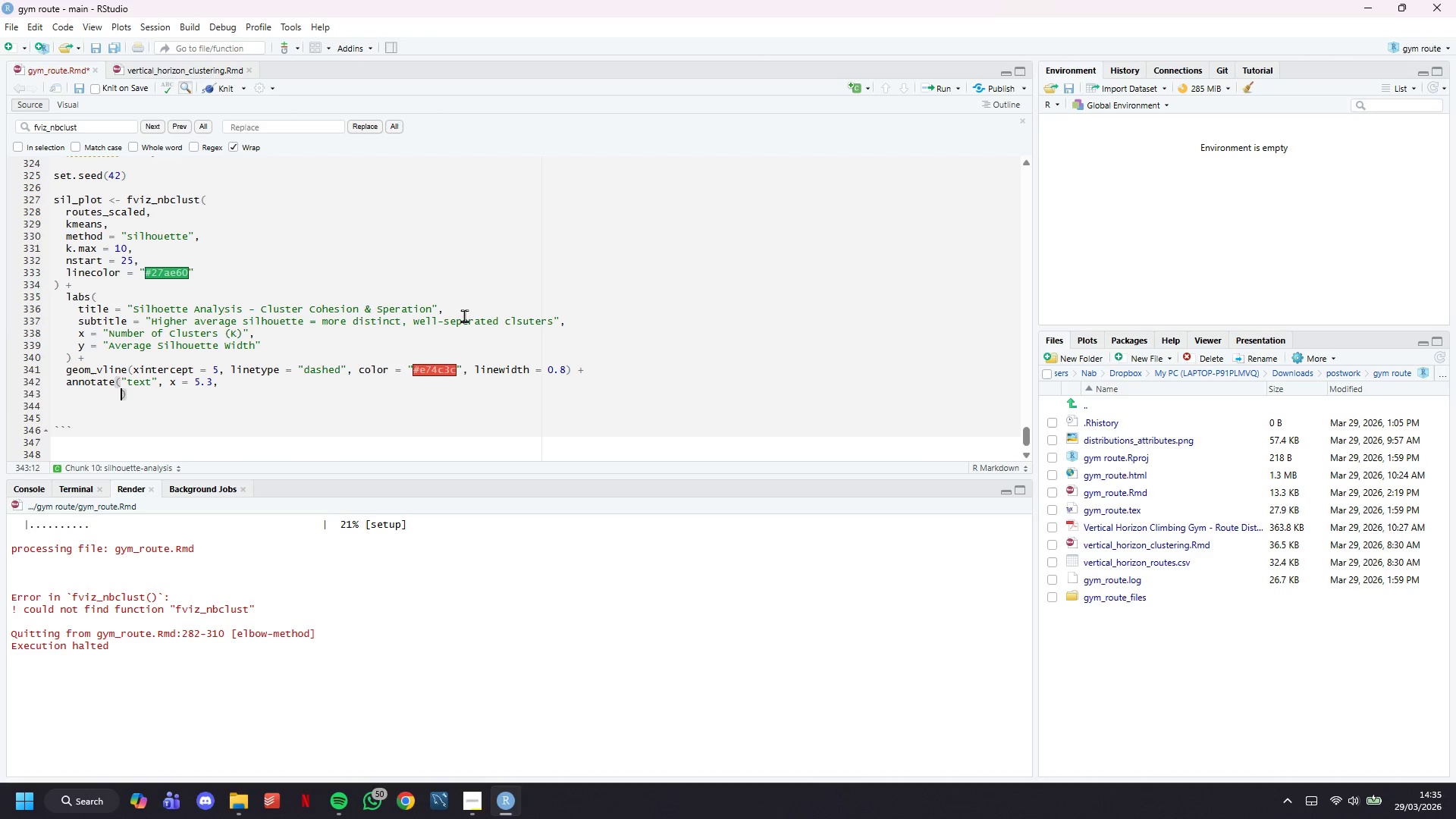 
type(y = max(fvix)
key(Backspace)
type(z_nbclust(routes_scaled, kmeans, method = "silhouette)
 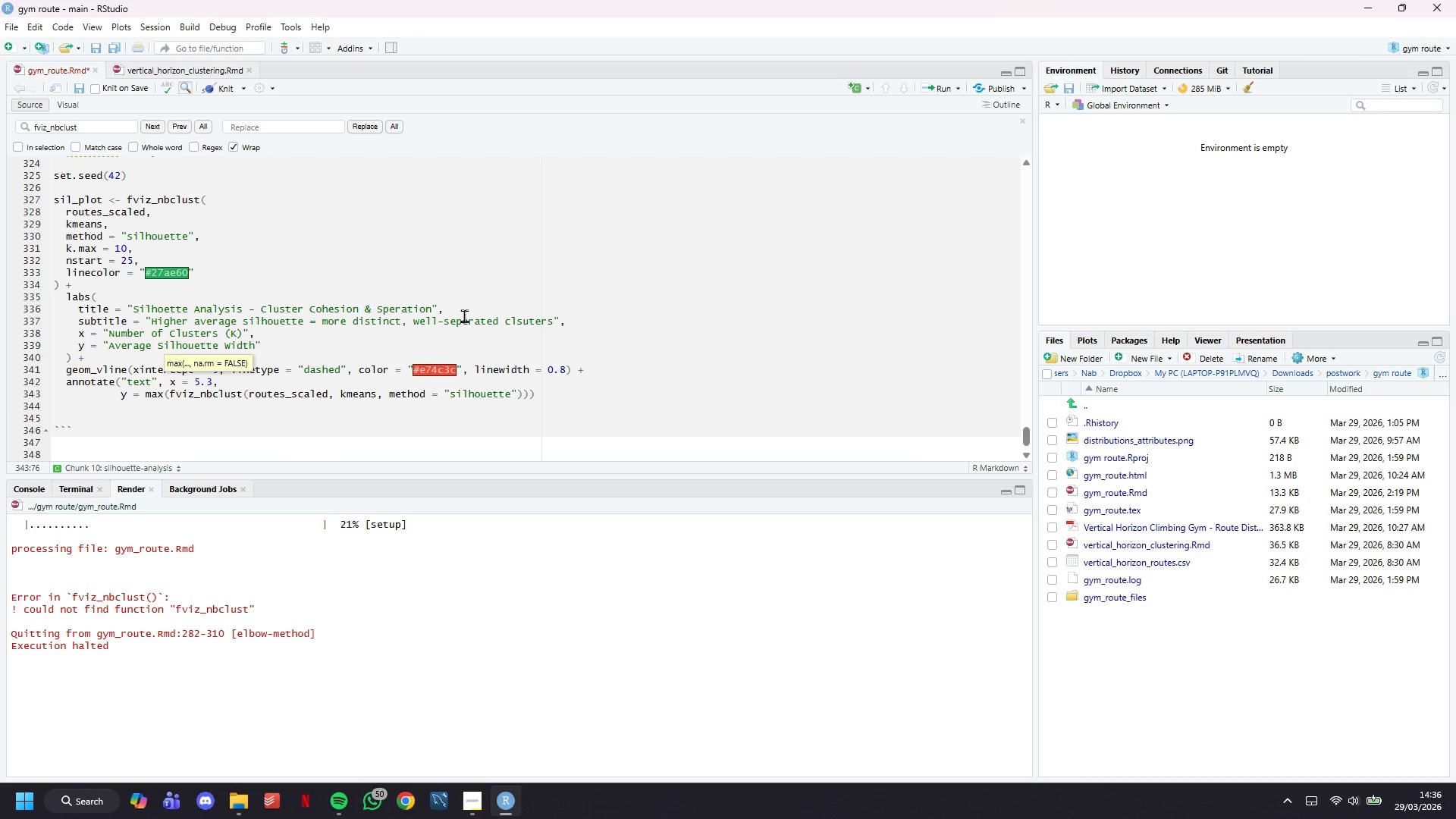 
key(ArrowRight)
 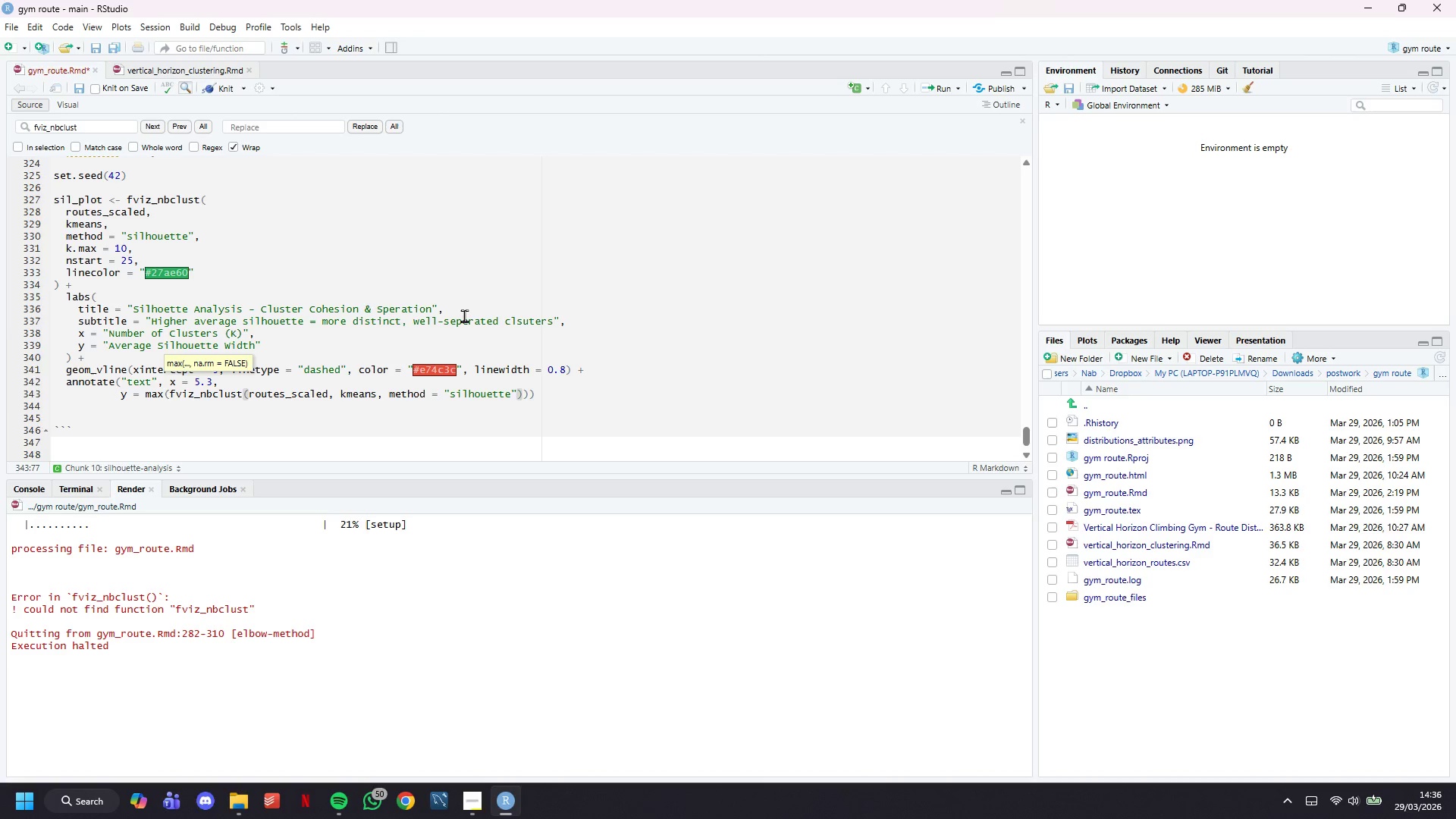 
key(Comma)
 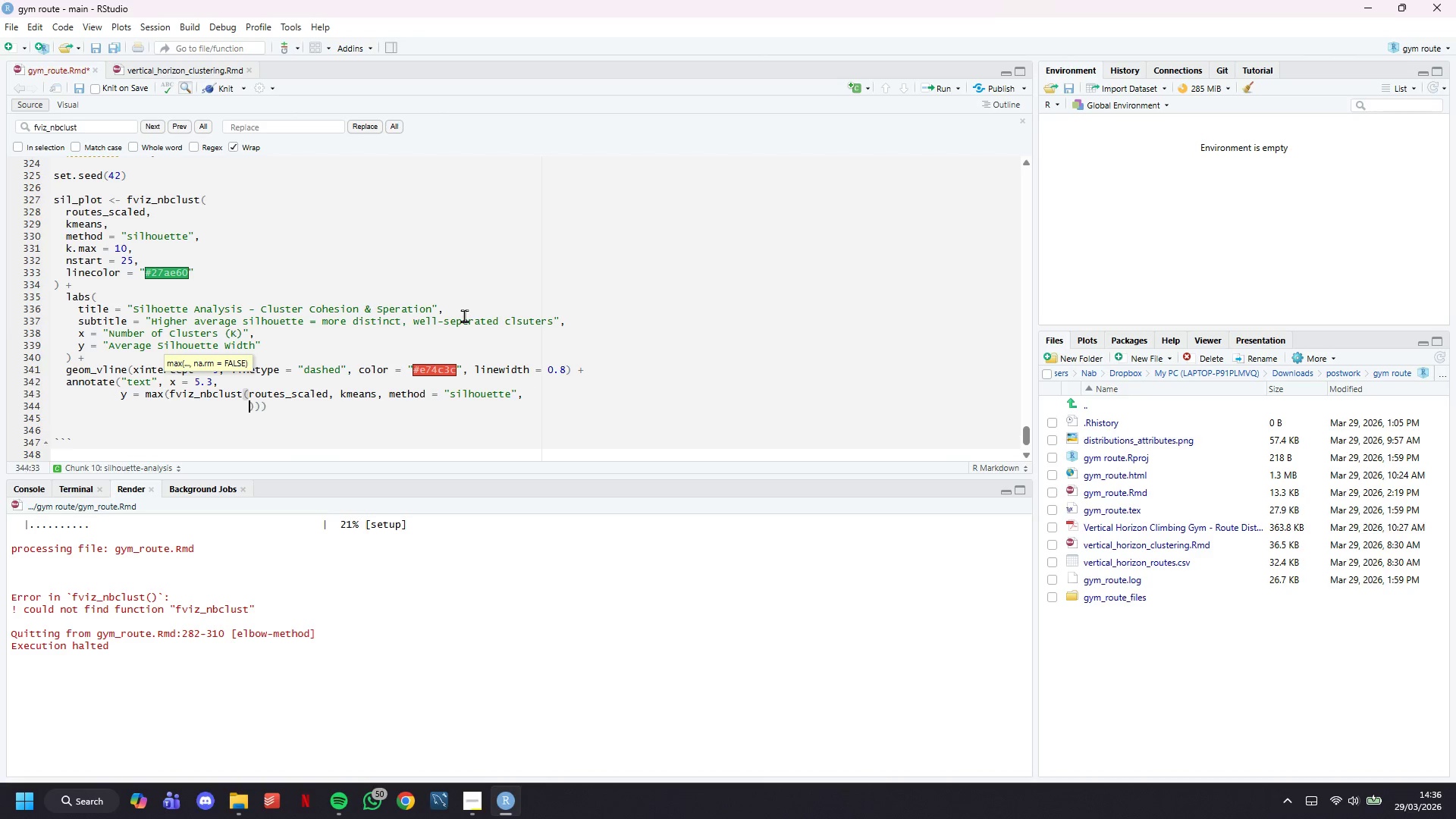 
key(Enter)
 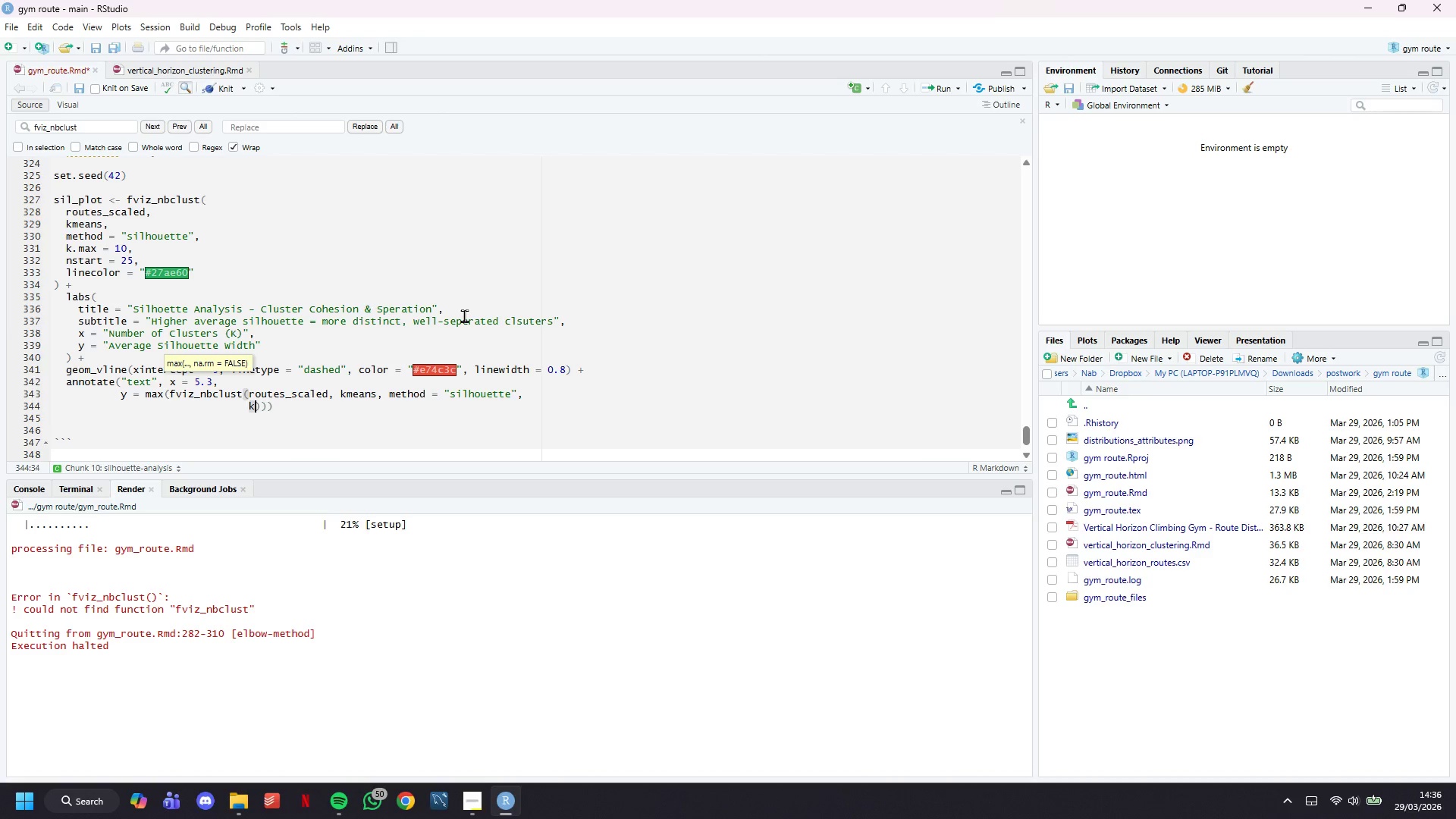 
type(k.max = 10.)
key(Backspace)
type(, nstart = 24)
 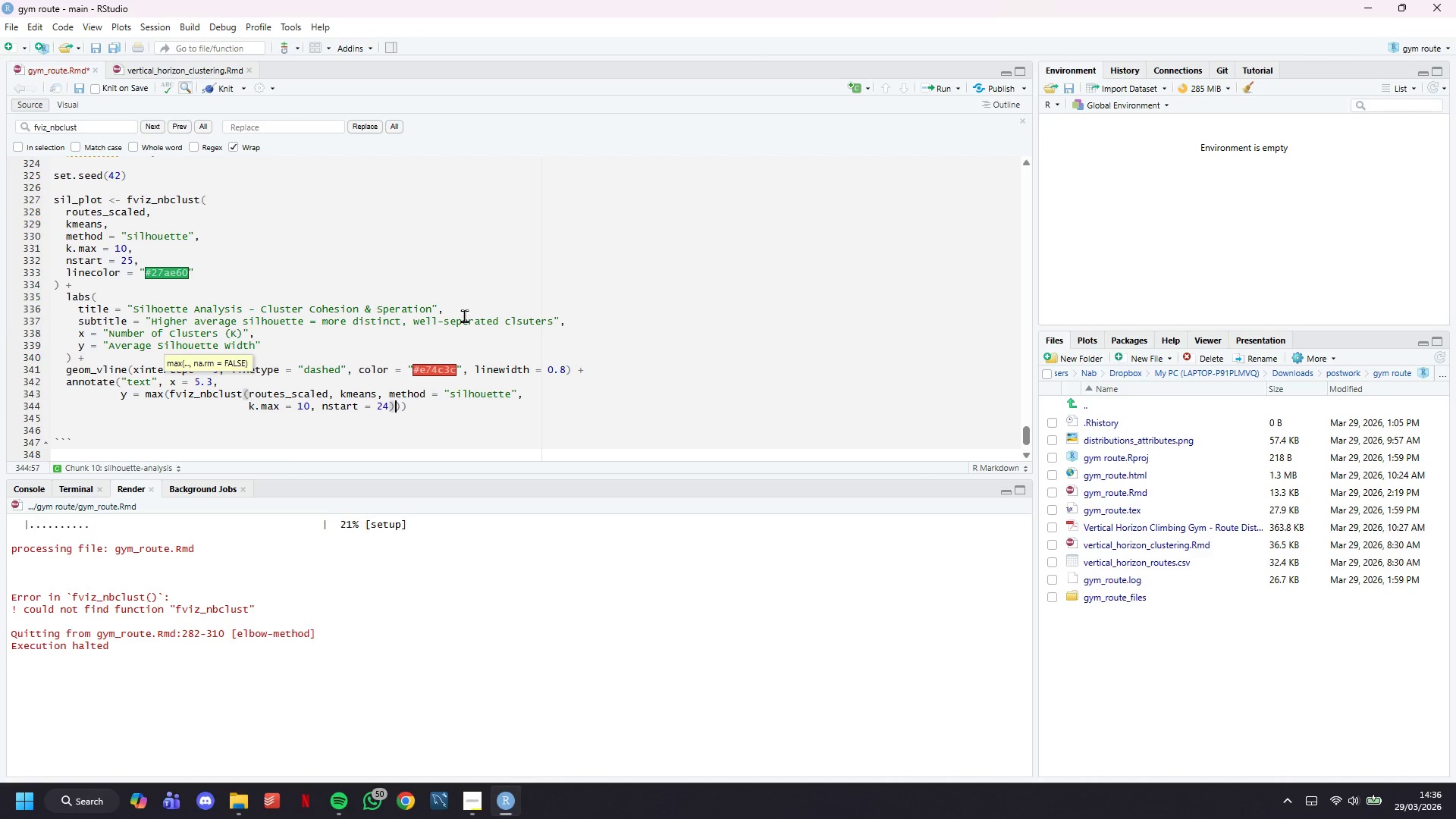 
key(ArrowRight)
 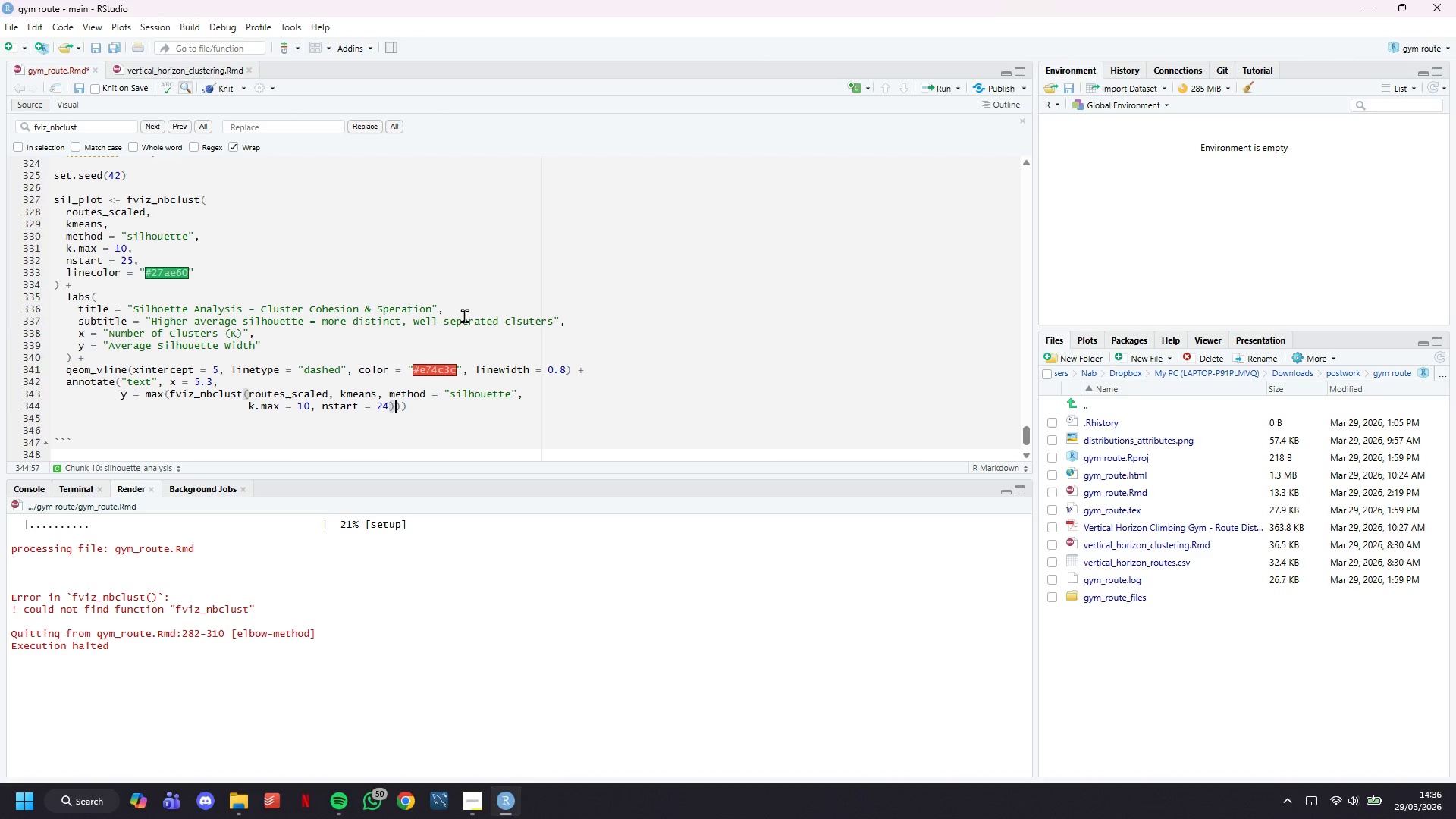 
type($daya$y)
 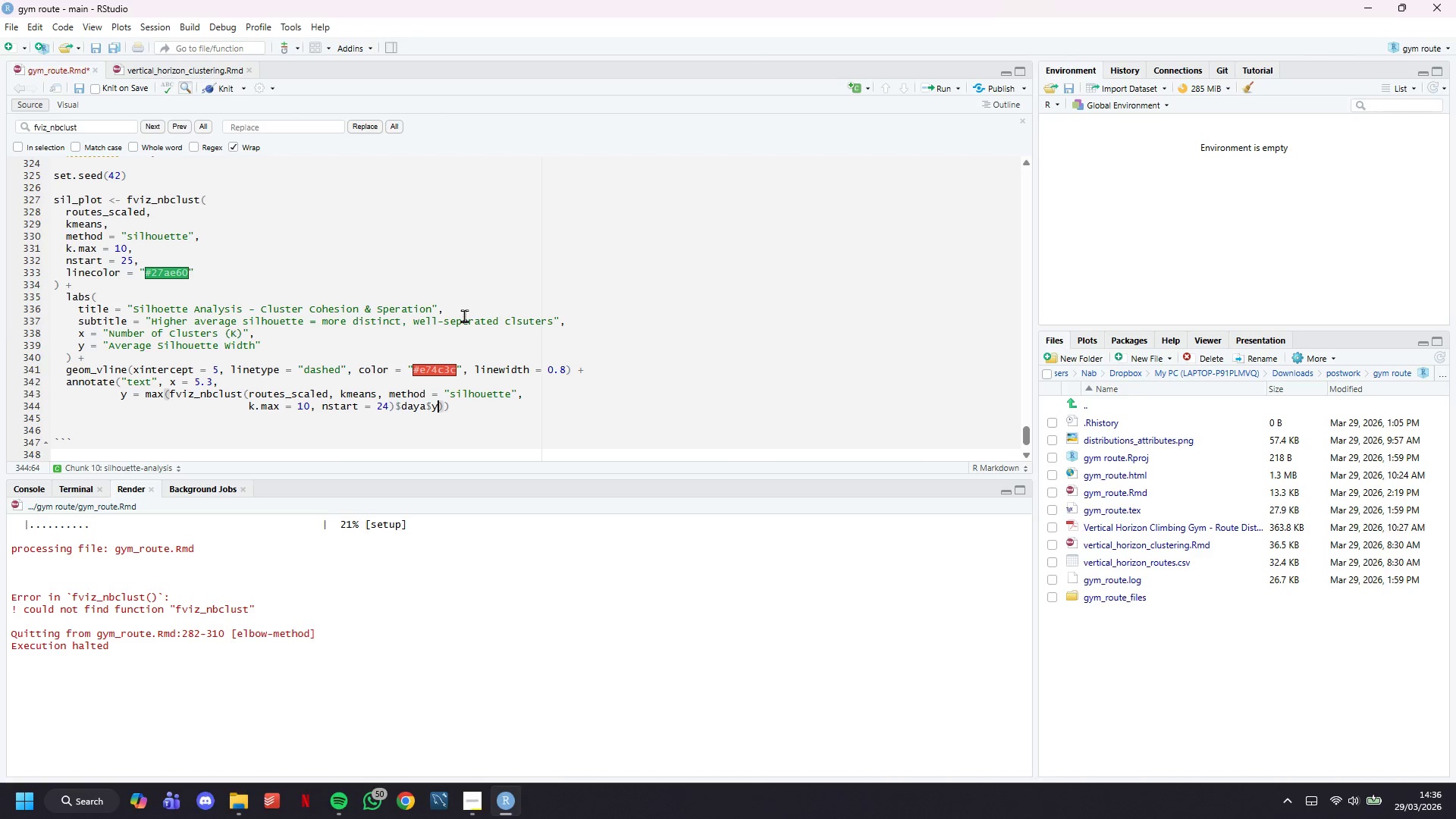 
key(ArrowRight)
 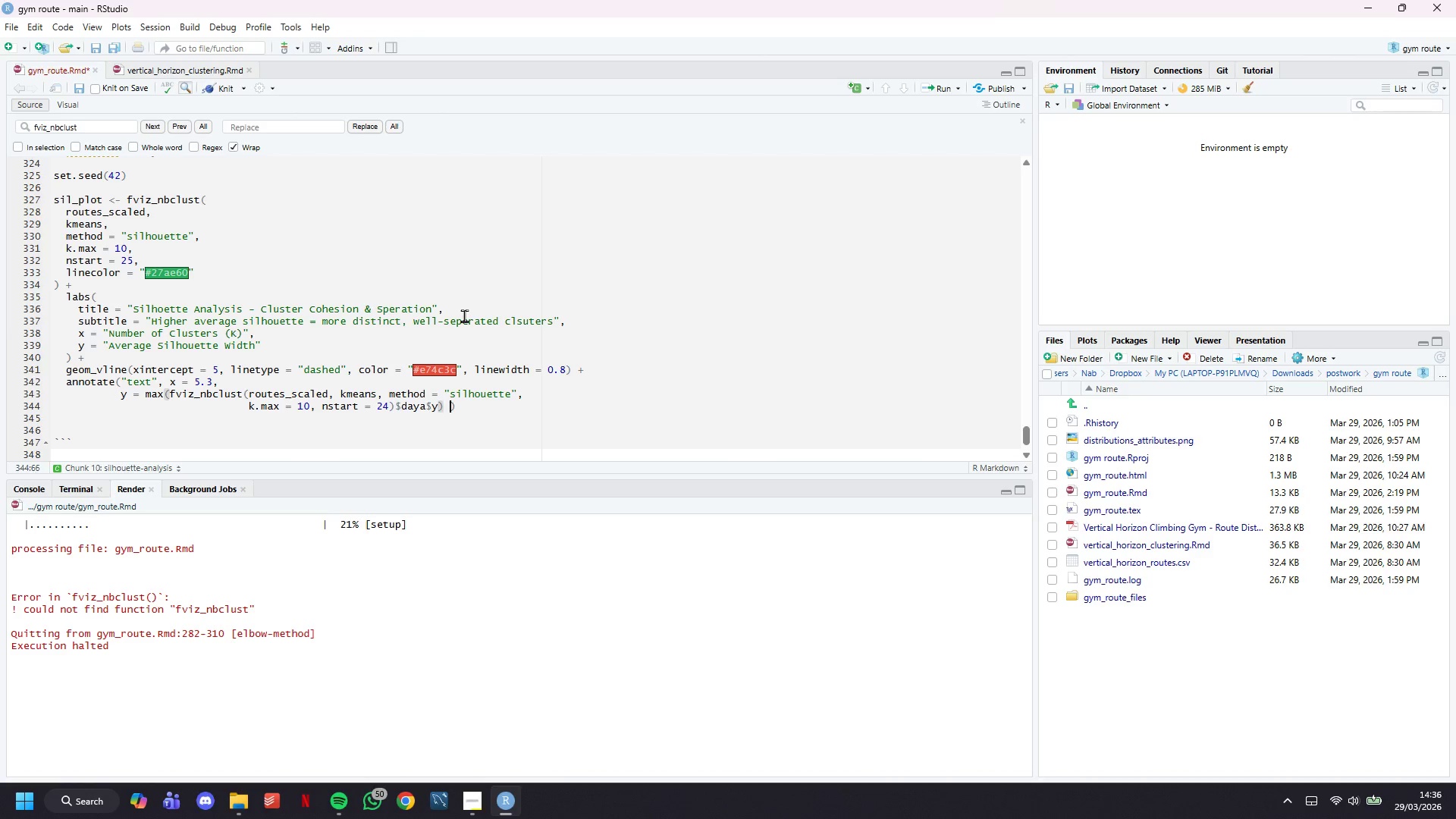 
type( * 0.97,)
 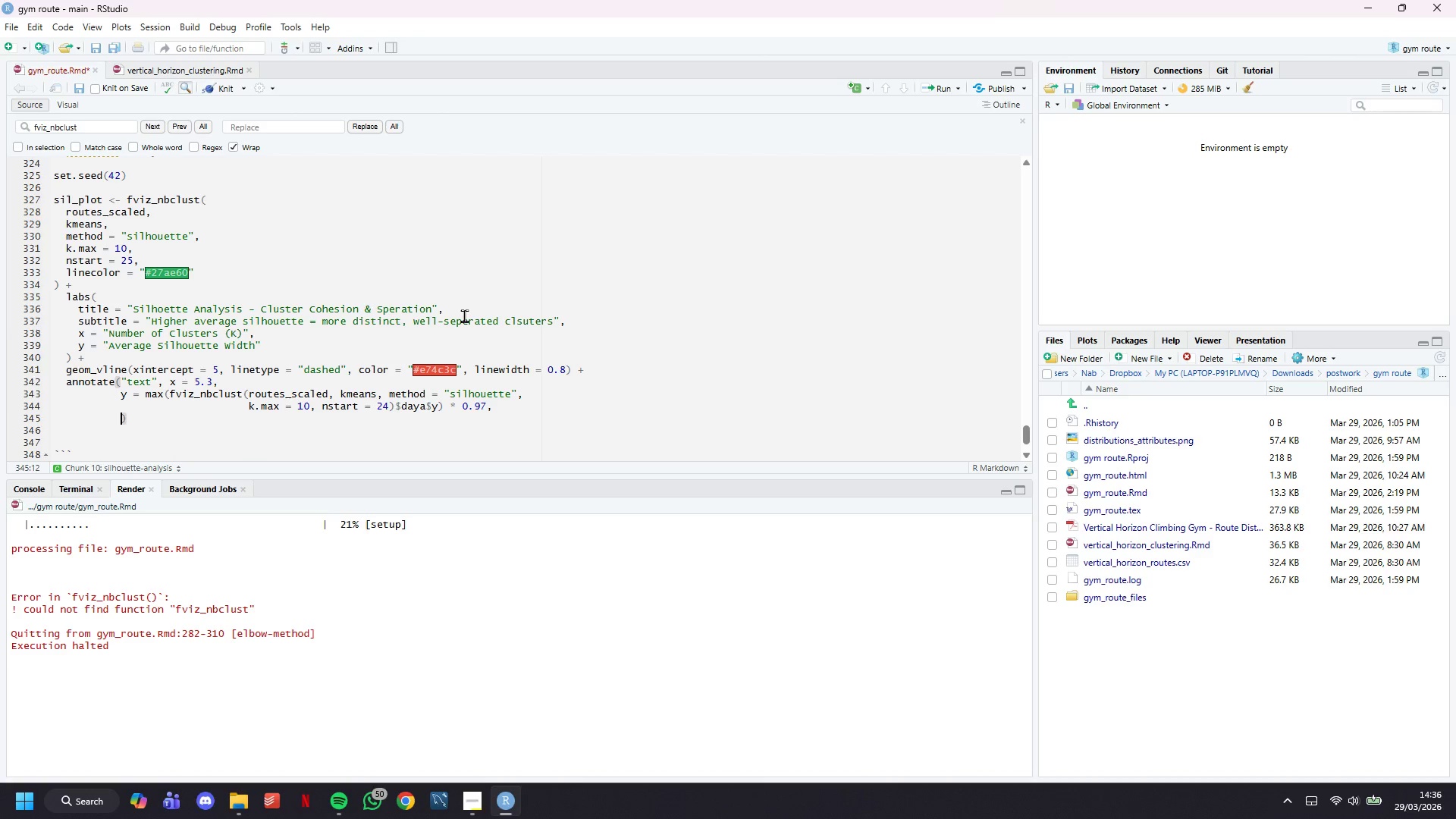 
 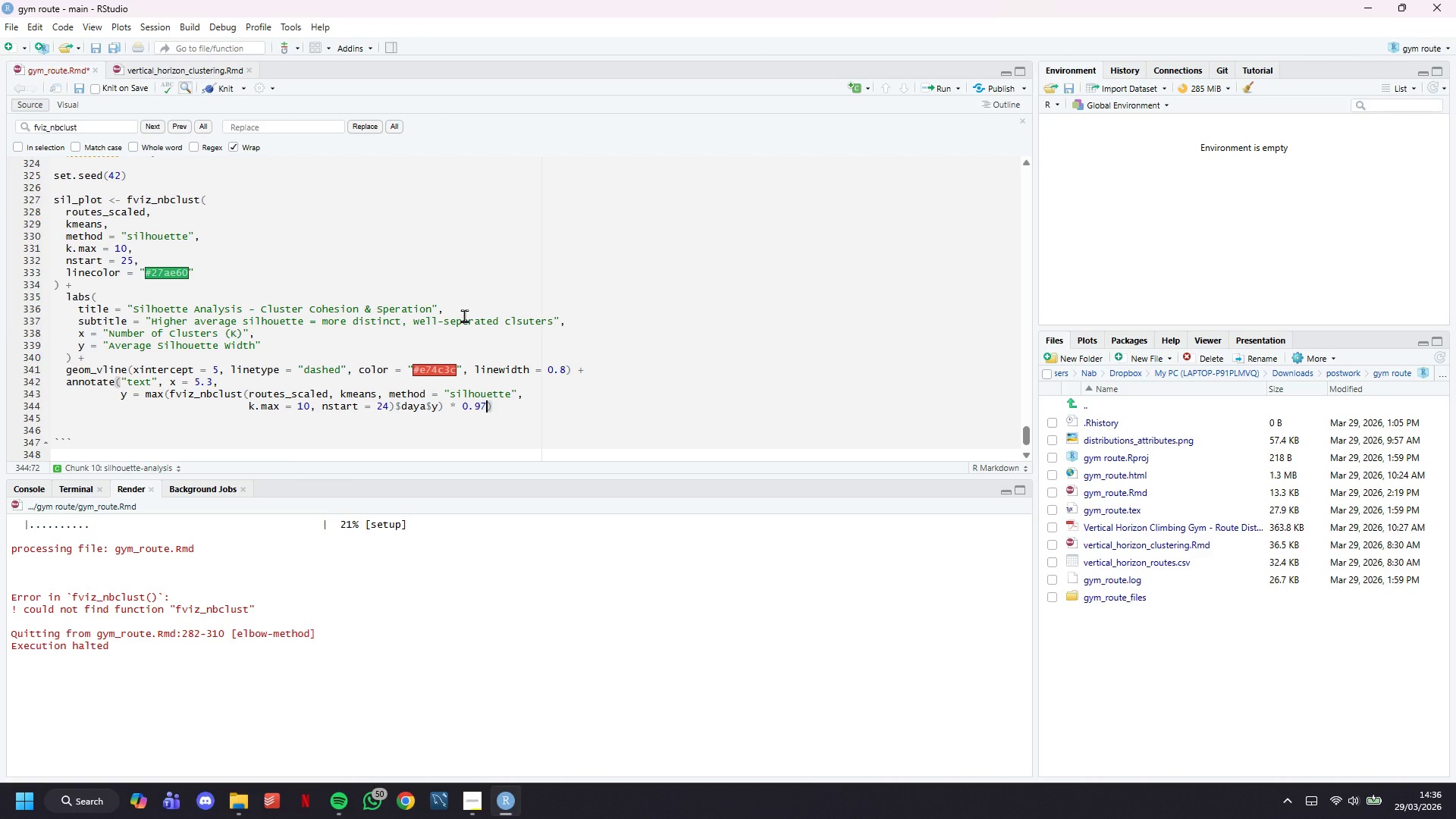 
key(Enter)
 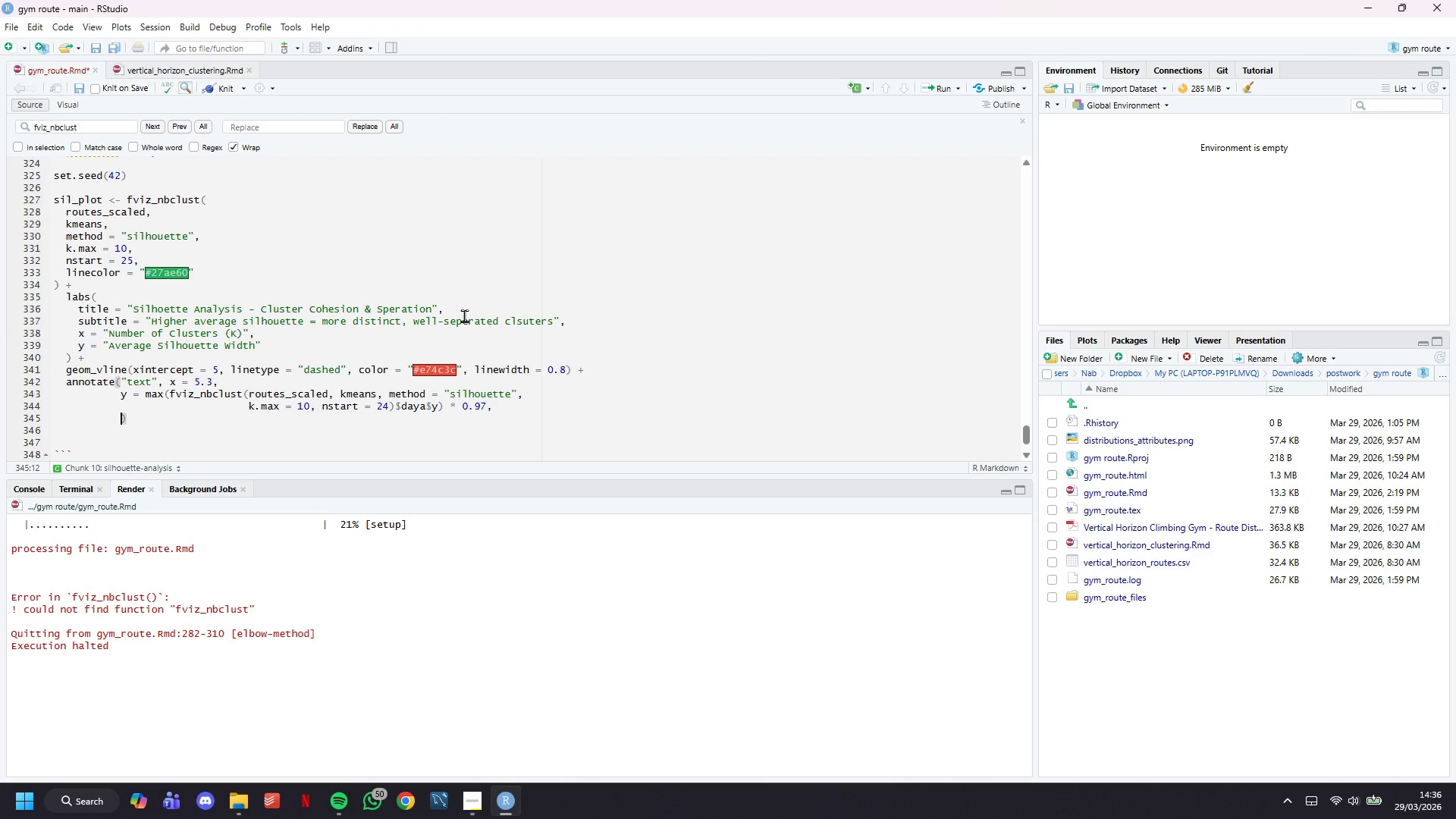 
type(label = "K=5 optimal)
 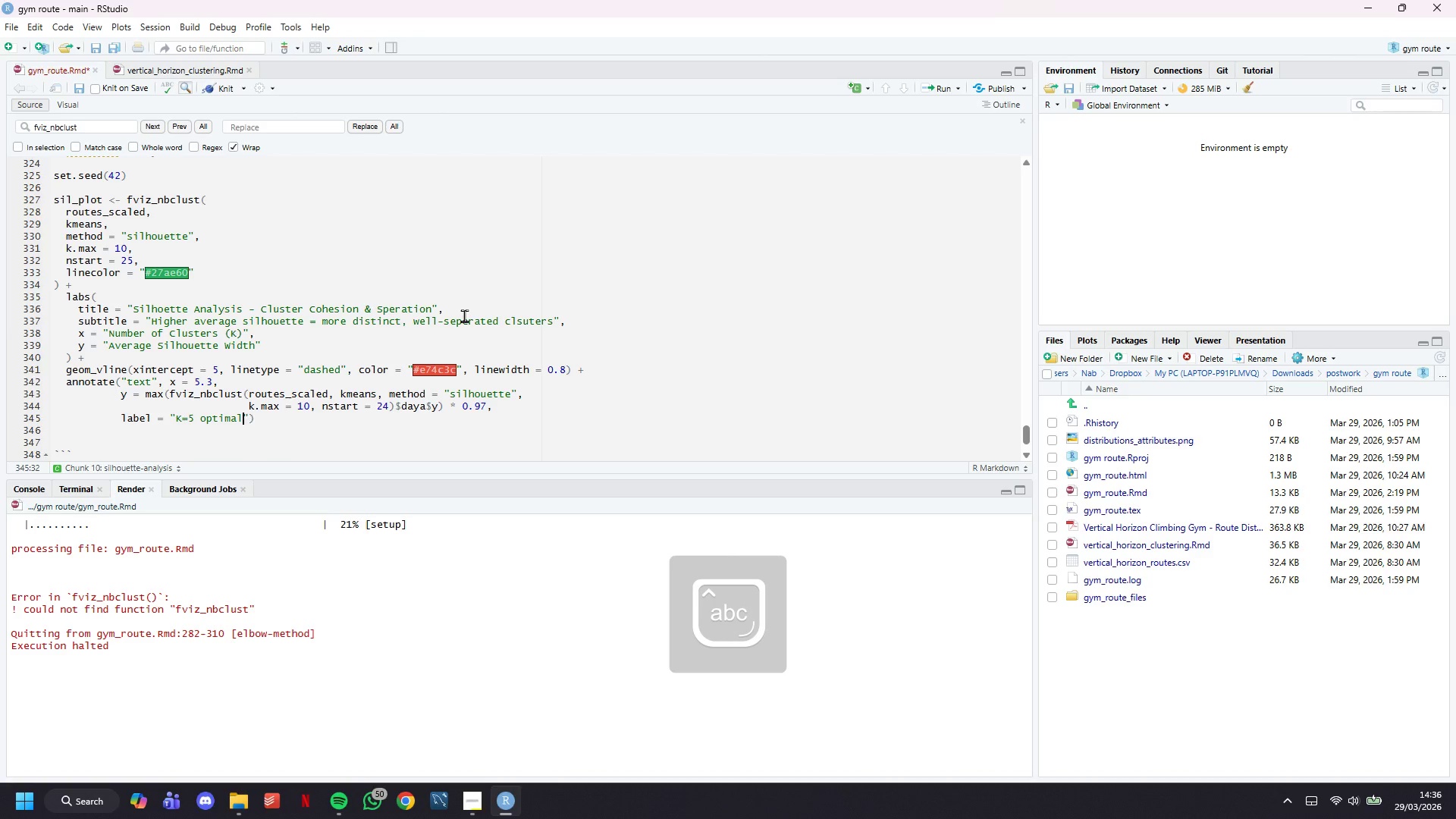 
key(ArrowRight)
 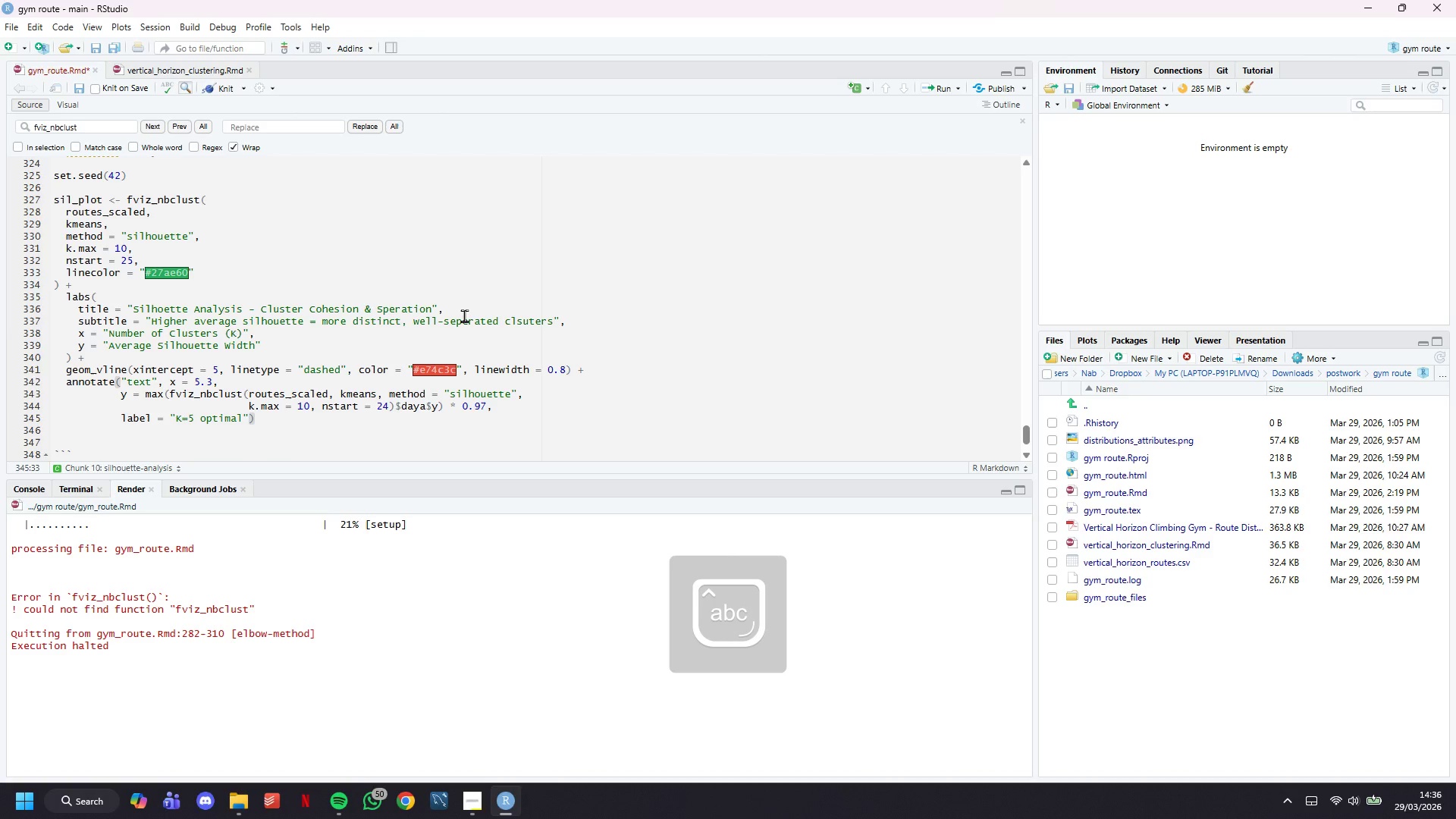 
type(, color = "#e74c3c)
 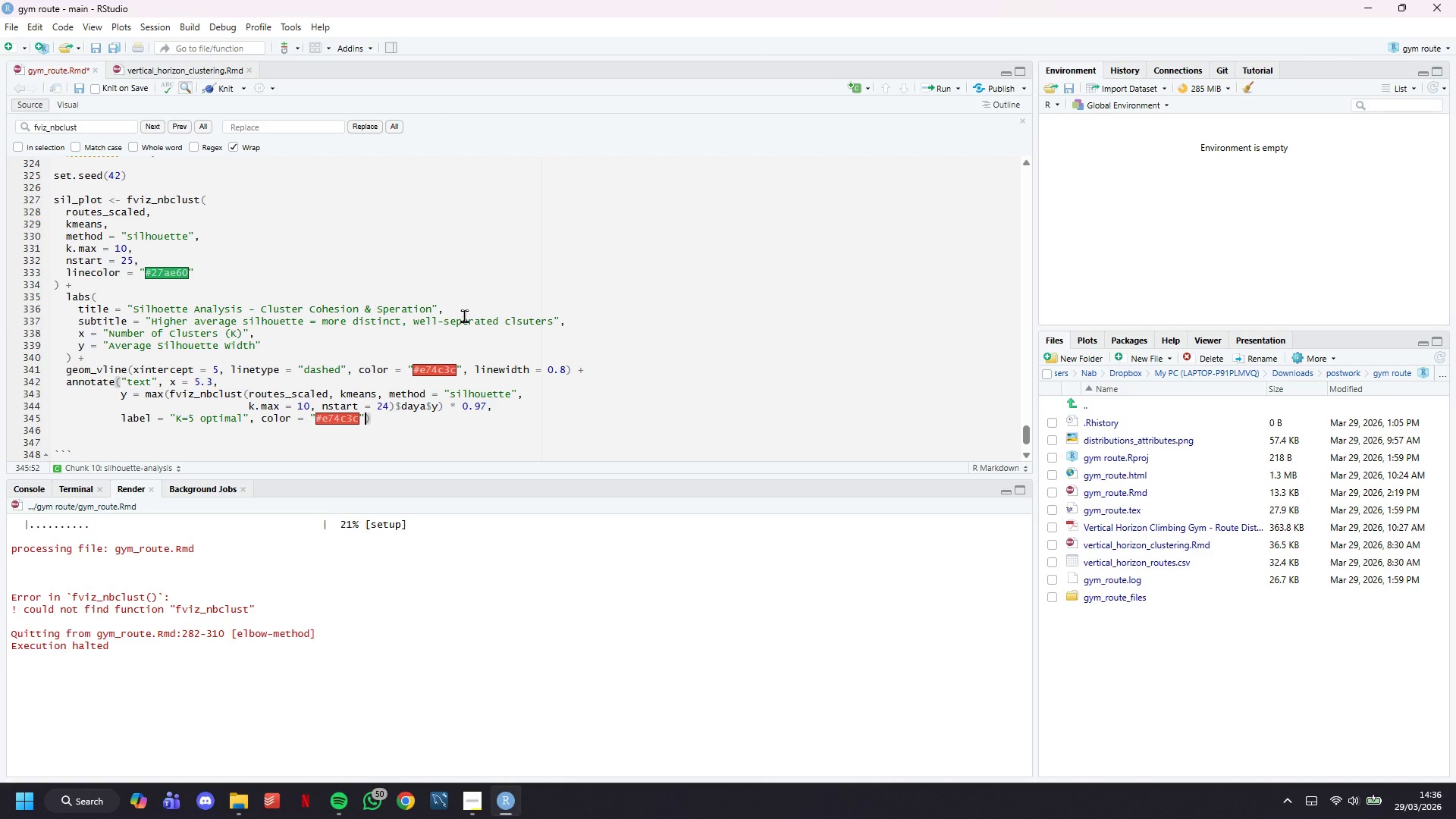 
 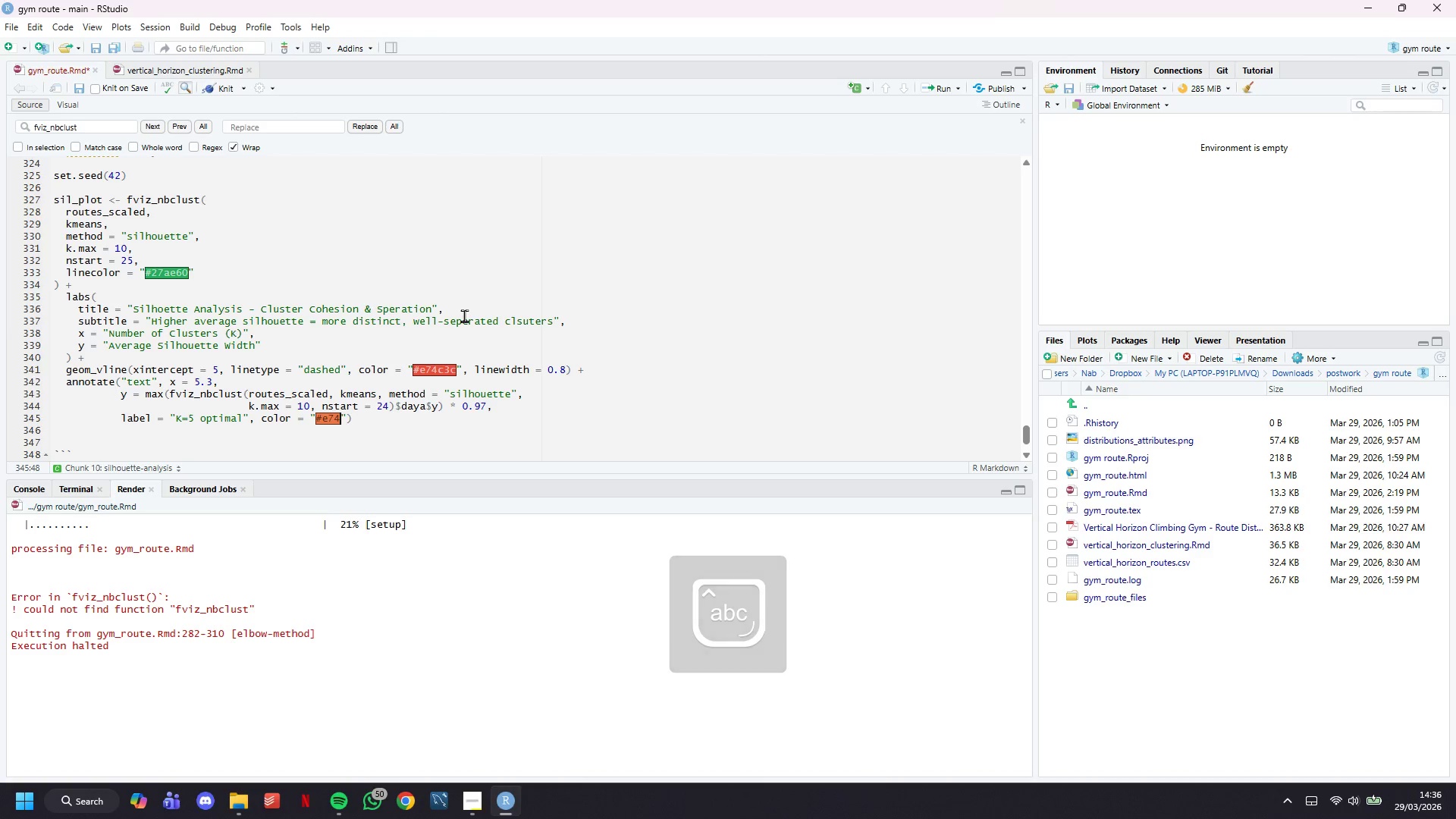 
key(ArrowRight)
 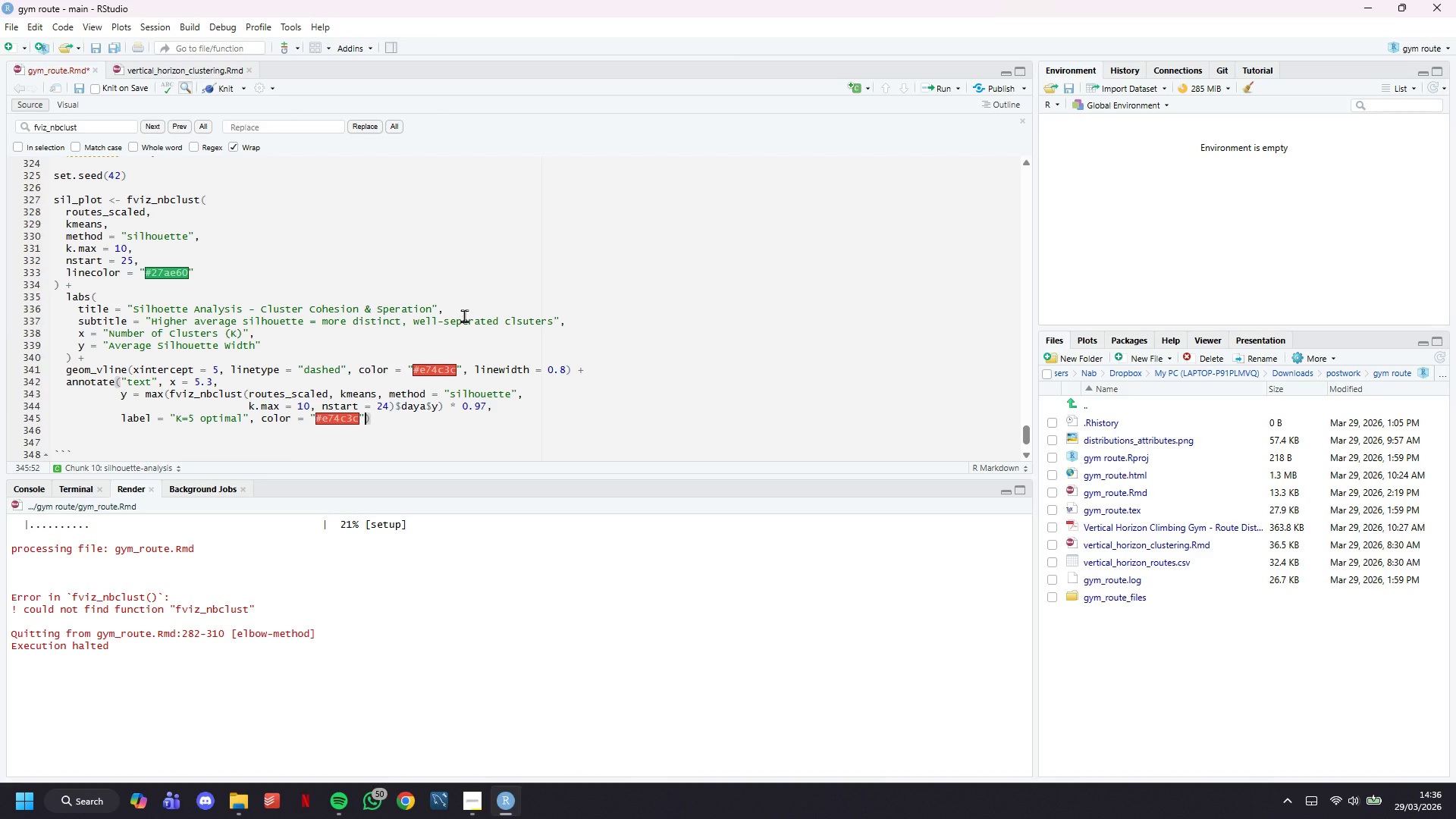 
type(, fontface = "bold)
 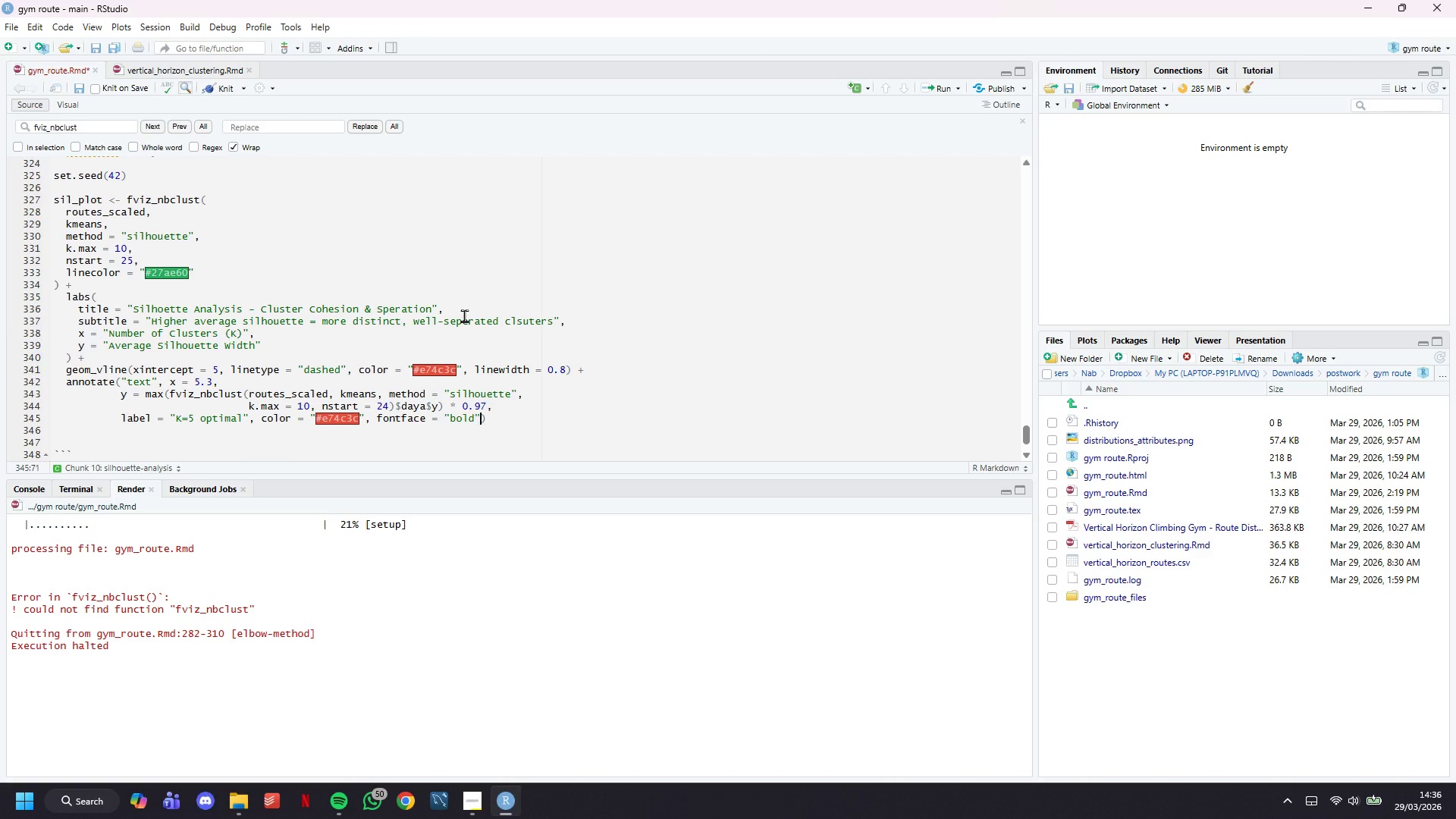 
key(ArrowRight)
 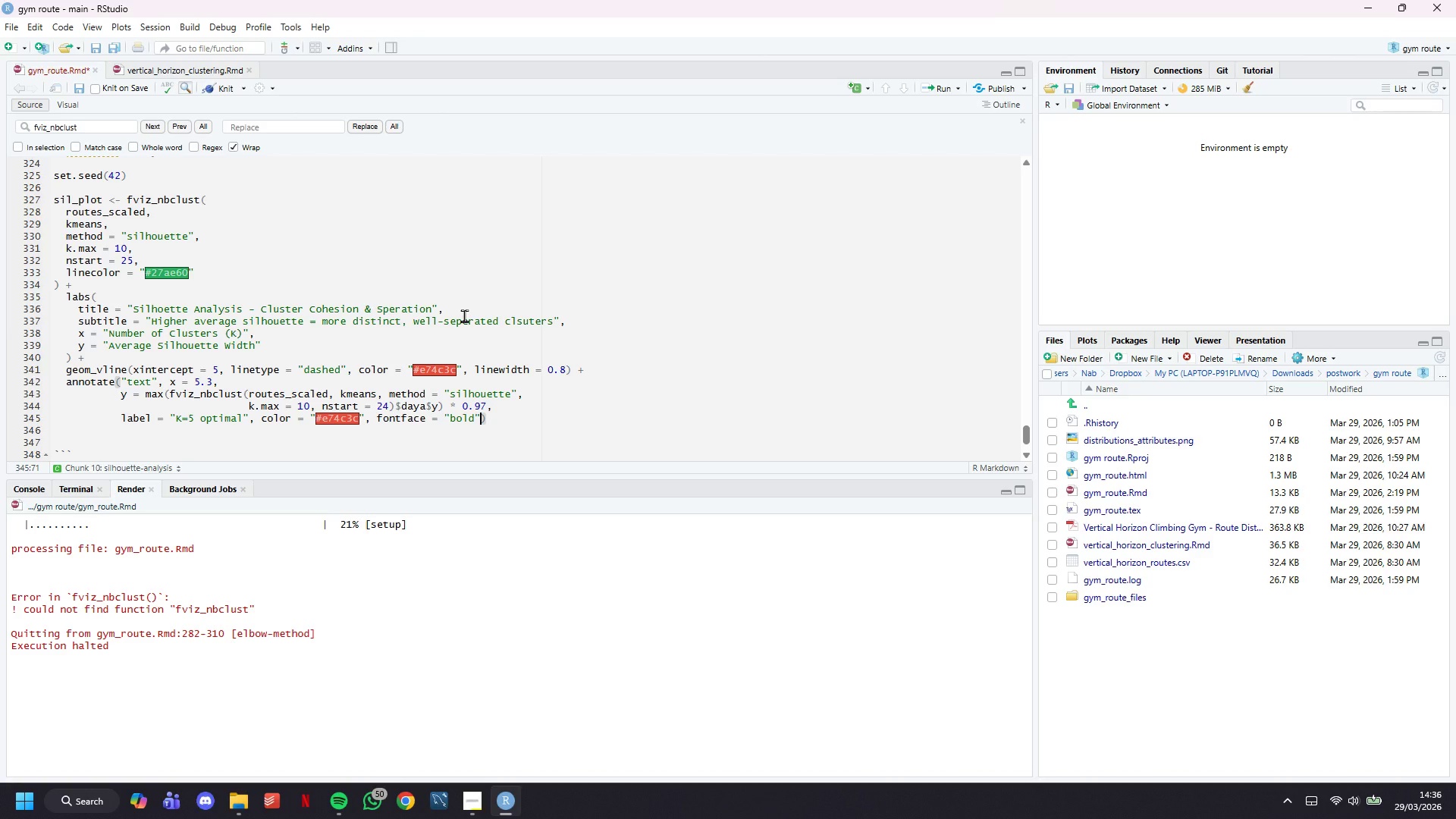 
type(, hjust = 0)
 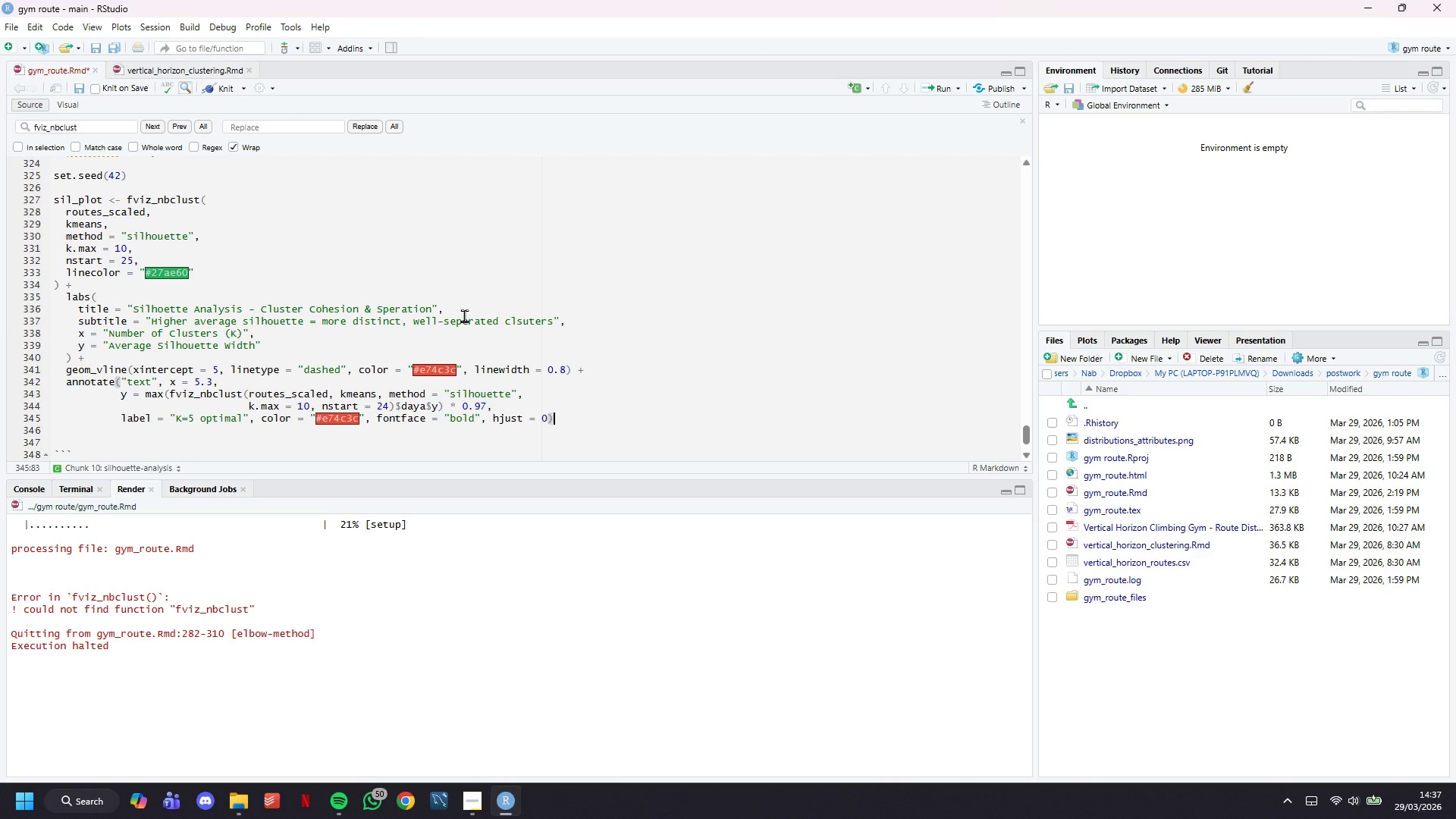 
key(ArrowRight)
 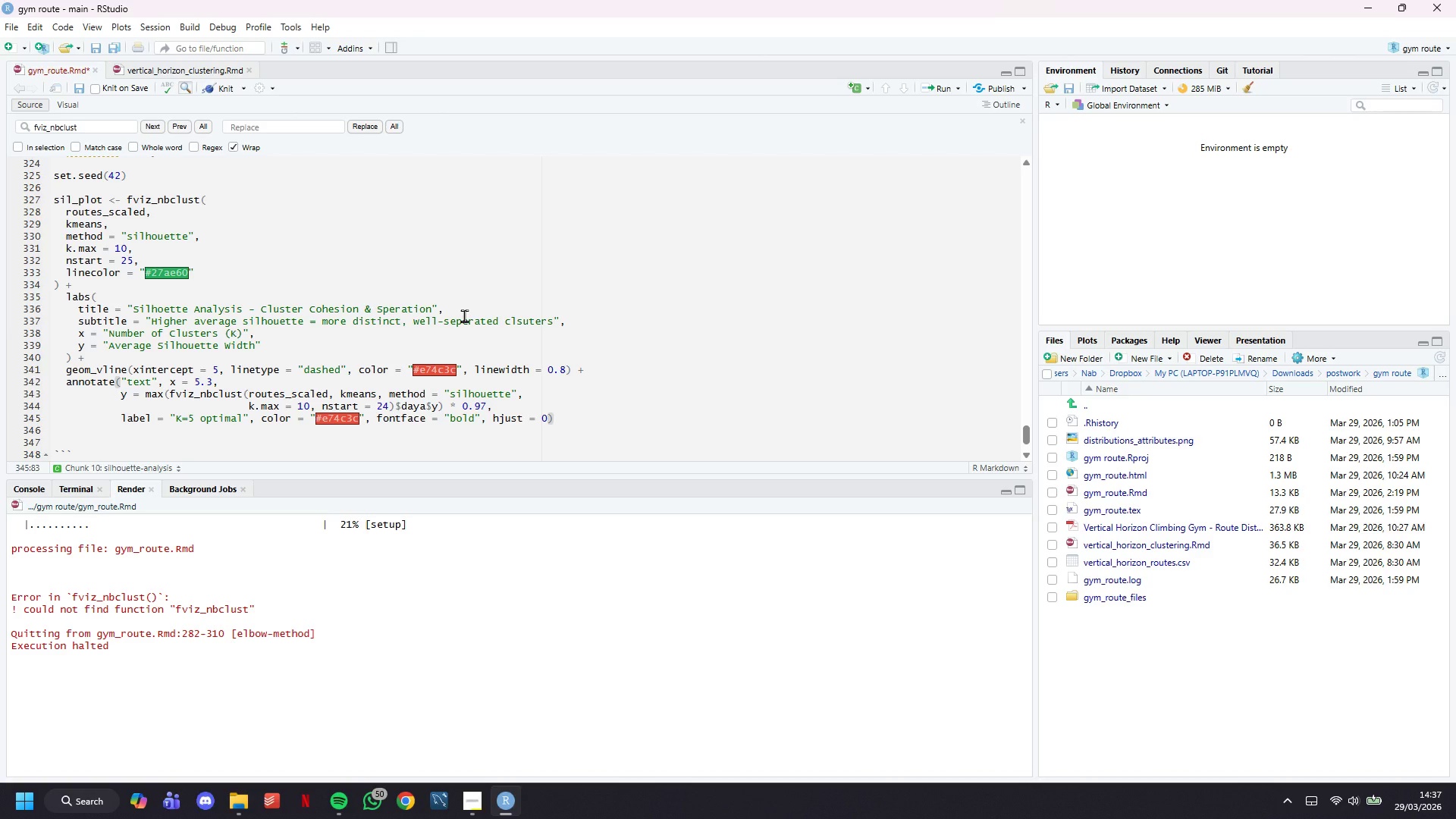 
key(Enter)
 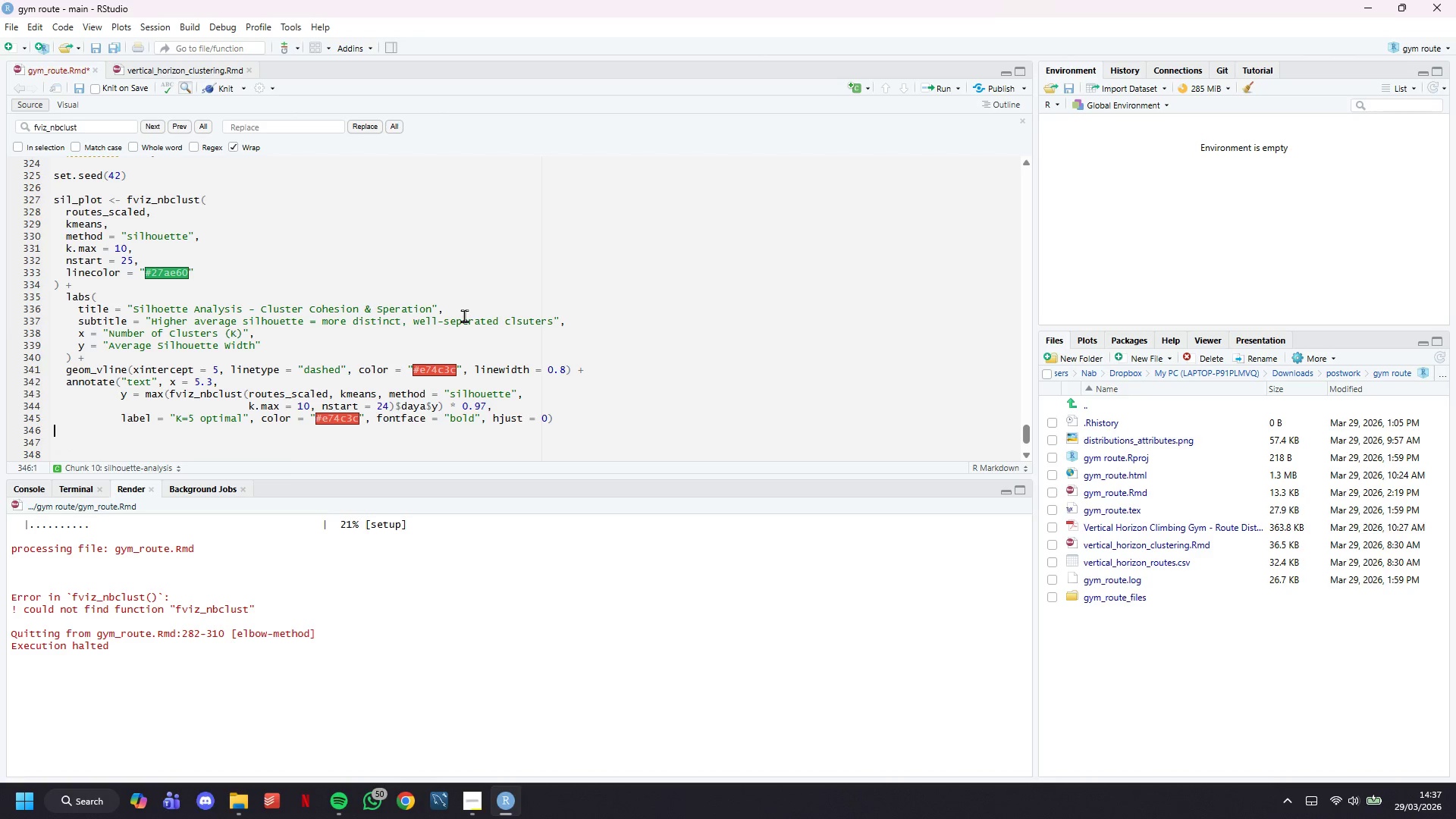 
key(Enter)
 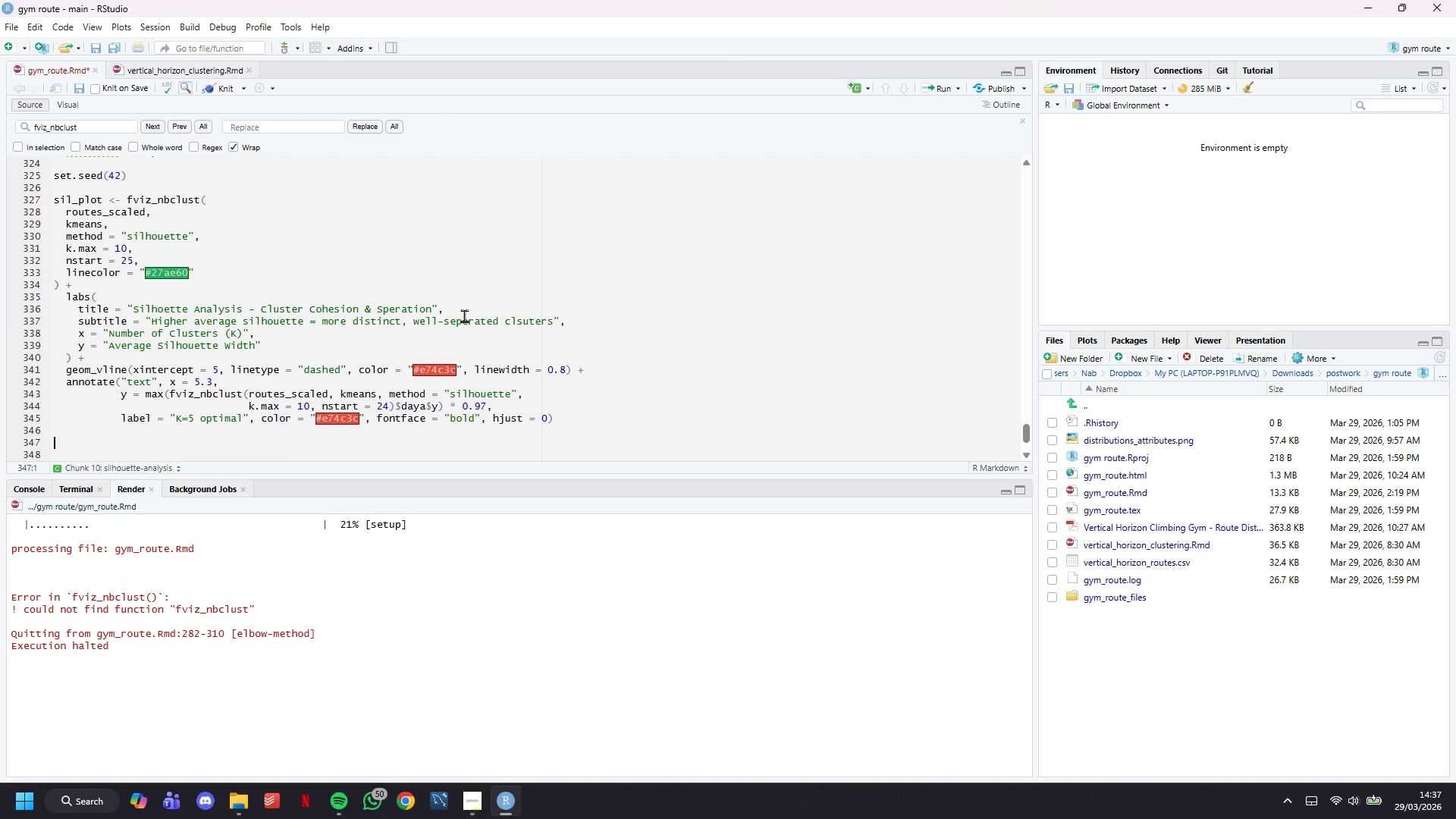 
type(print()
 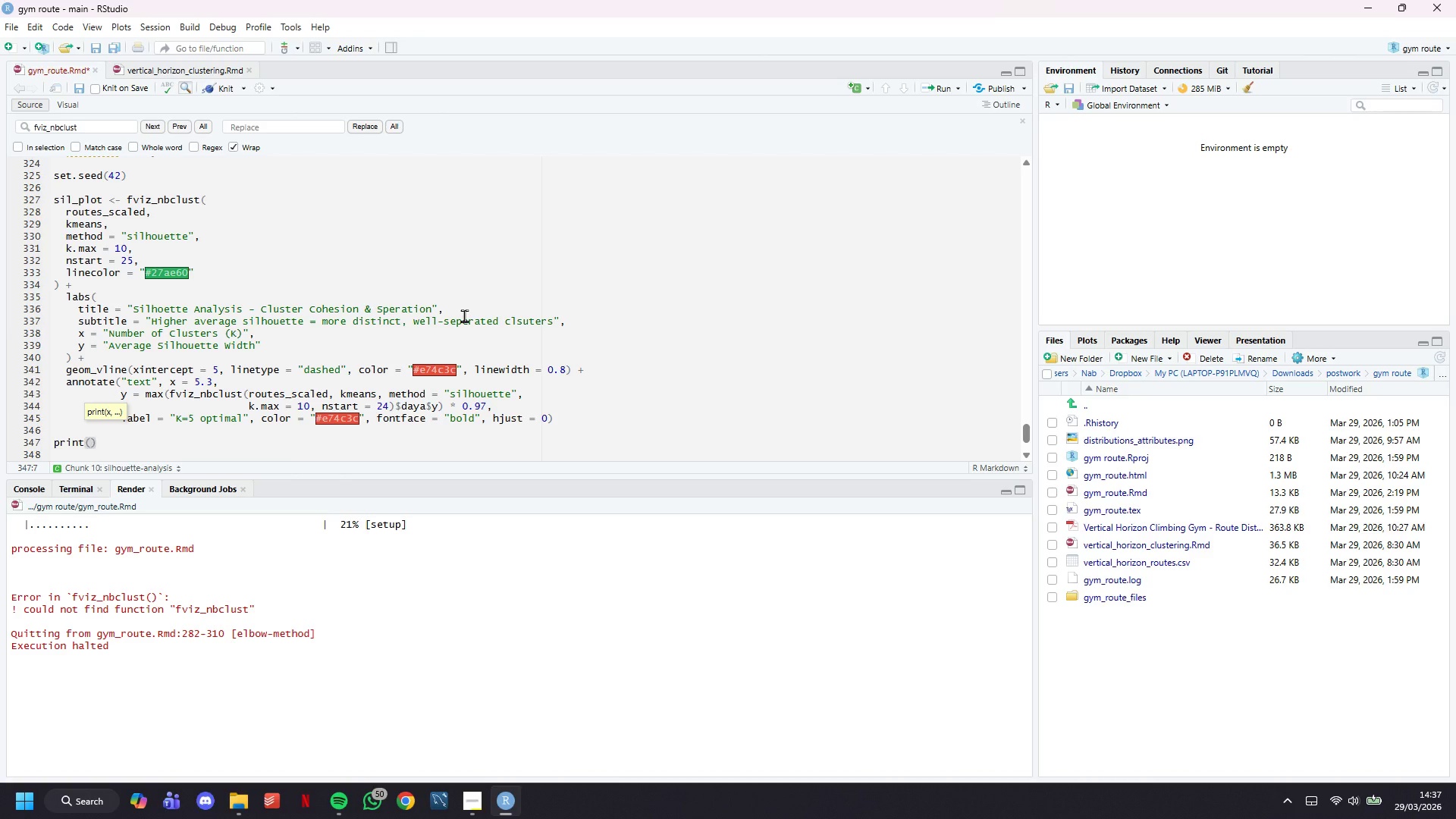 
scroll: coordinate [109, 279], scroll_direction: none, amount: 0.0
 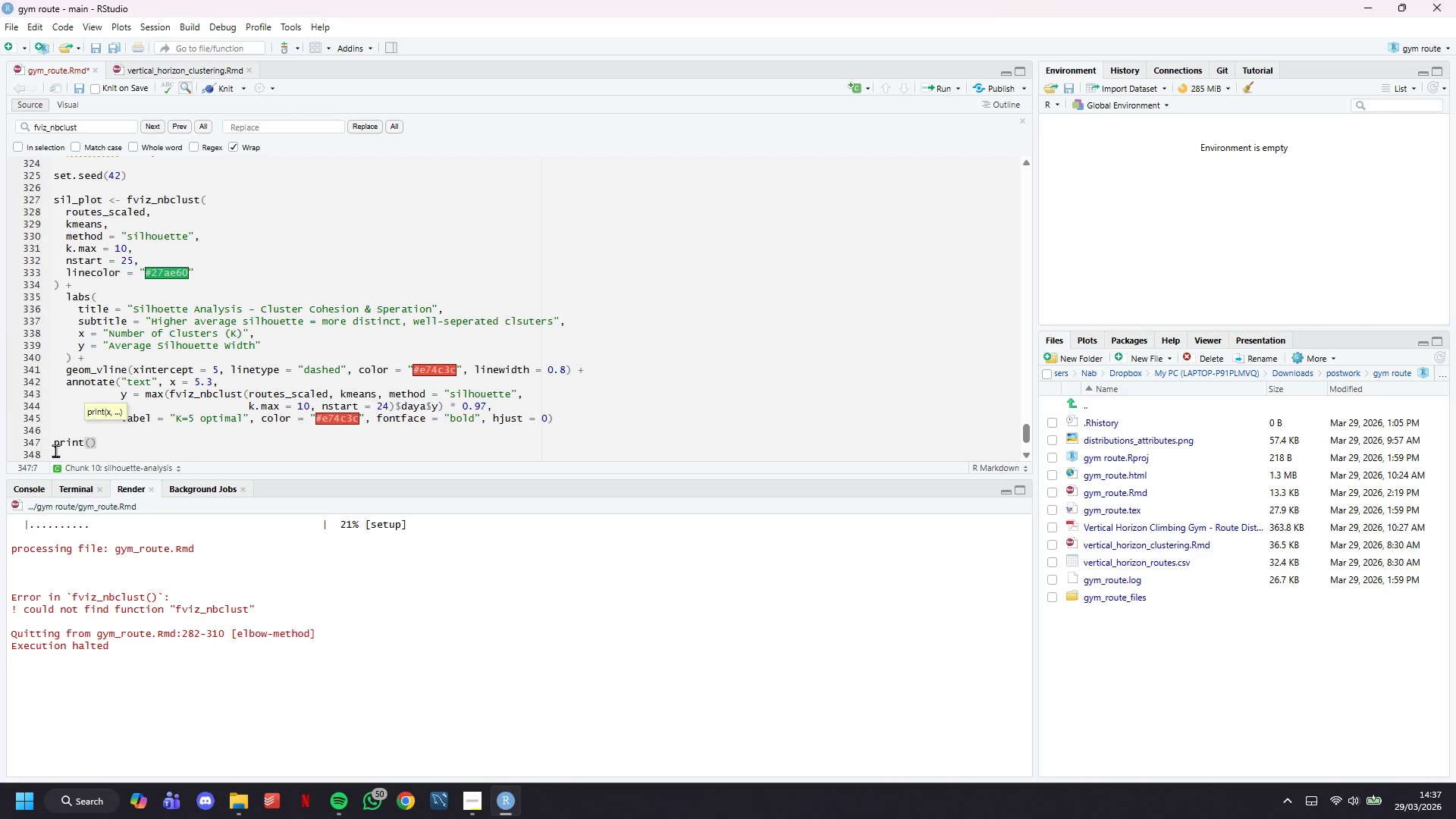 
left_click_drag(start_coordinate=[53, 450], to_coordinate=[76, 454])
 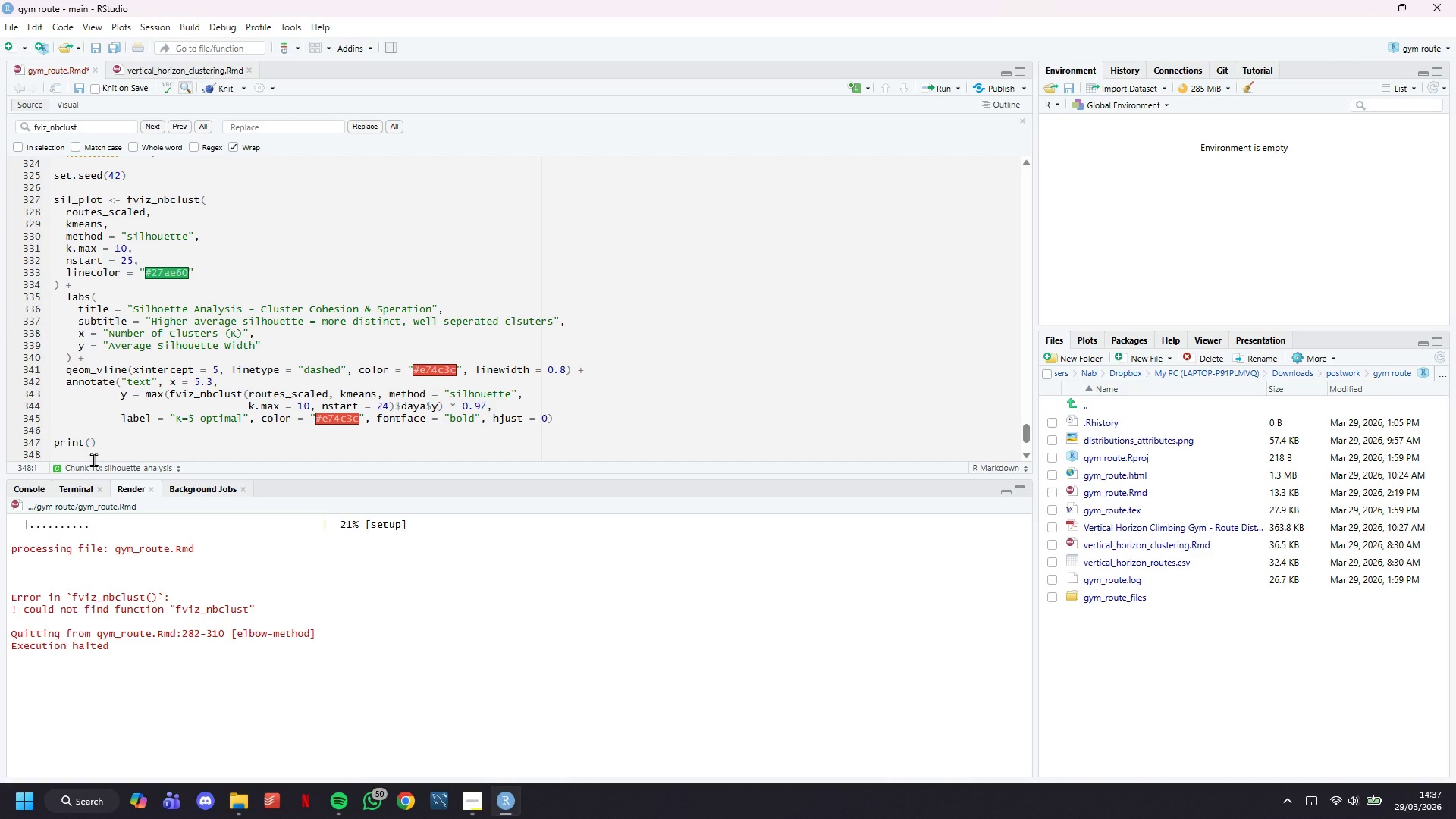 
key(ArrowLeft)
 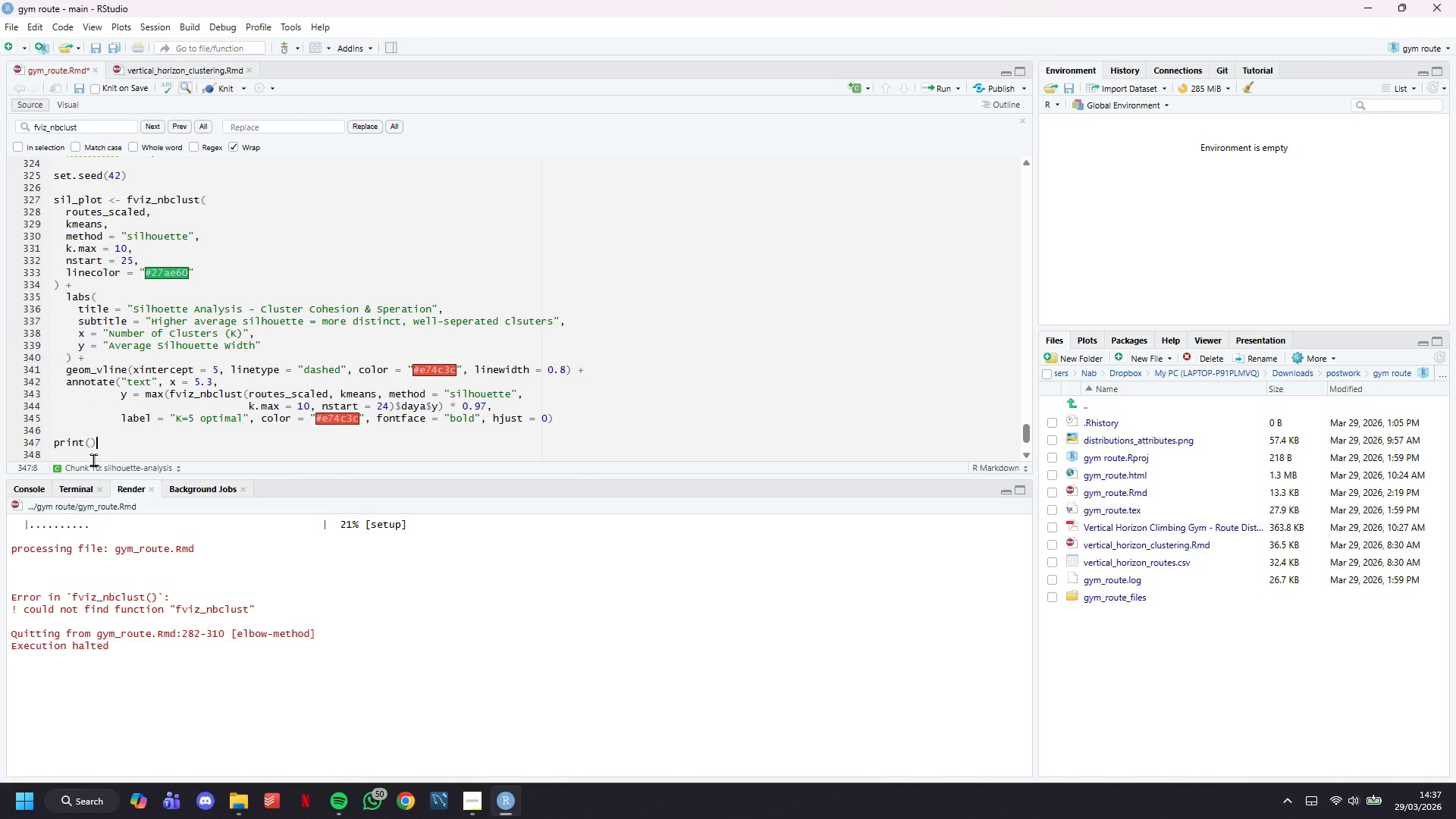 
key(ArrowLeft)
 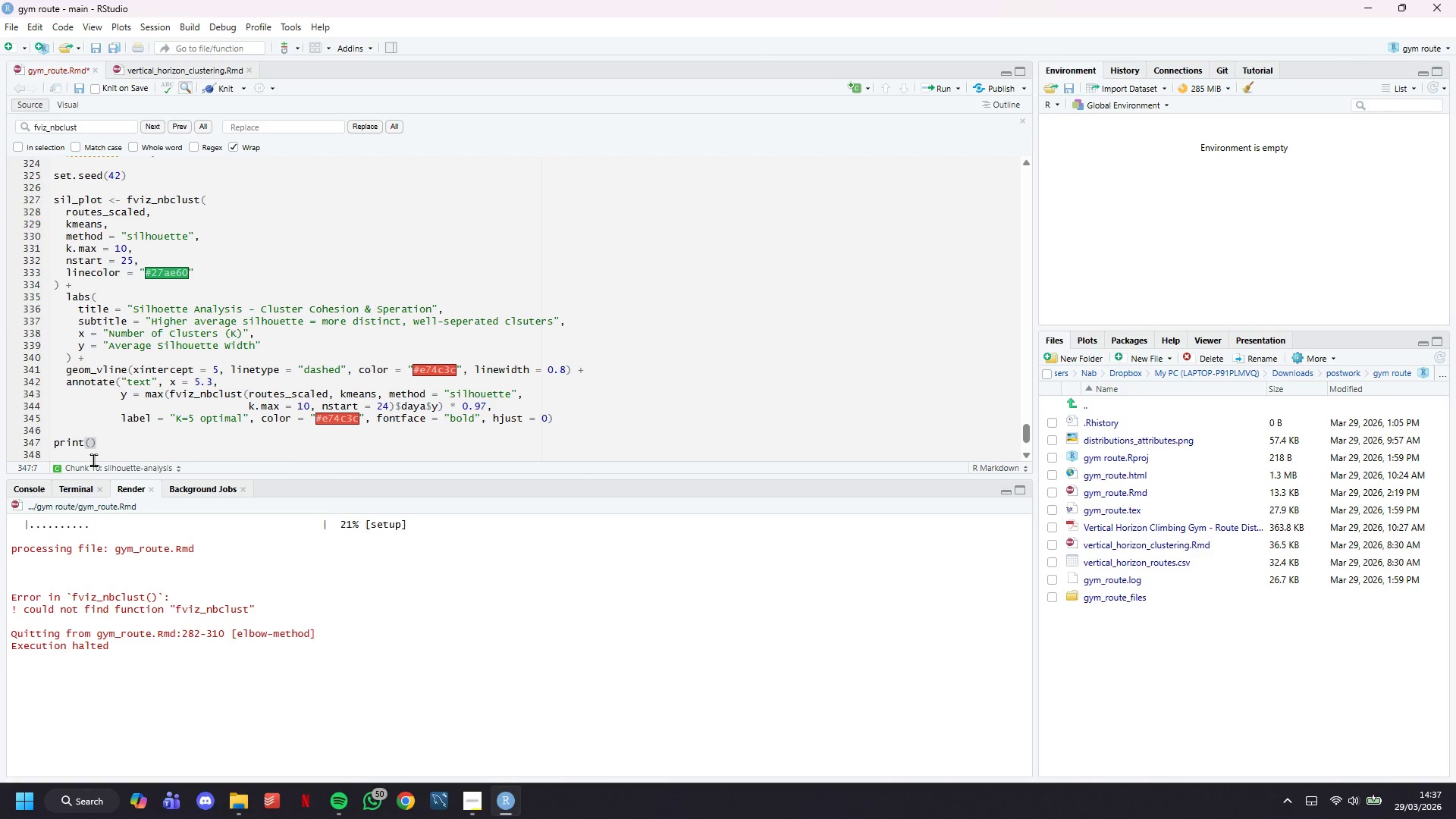 
type(sil_ploy)
key(Backspace)
type(t)
 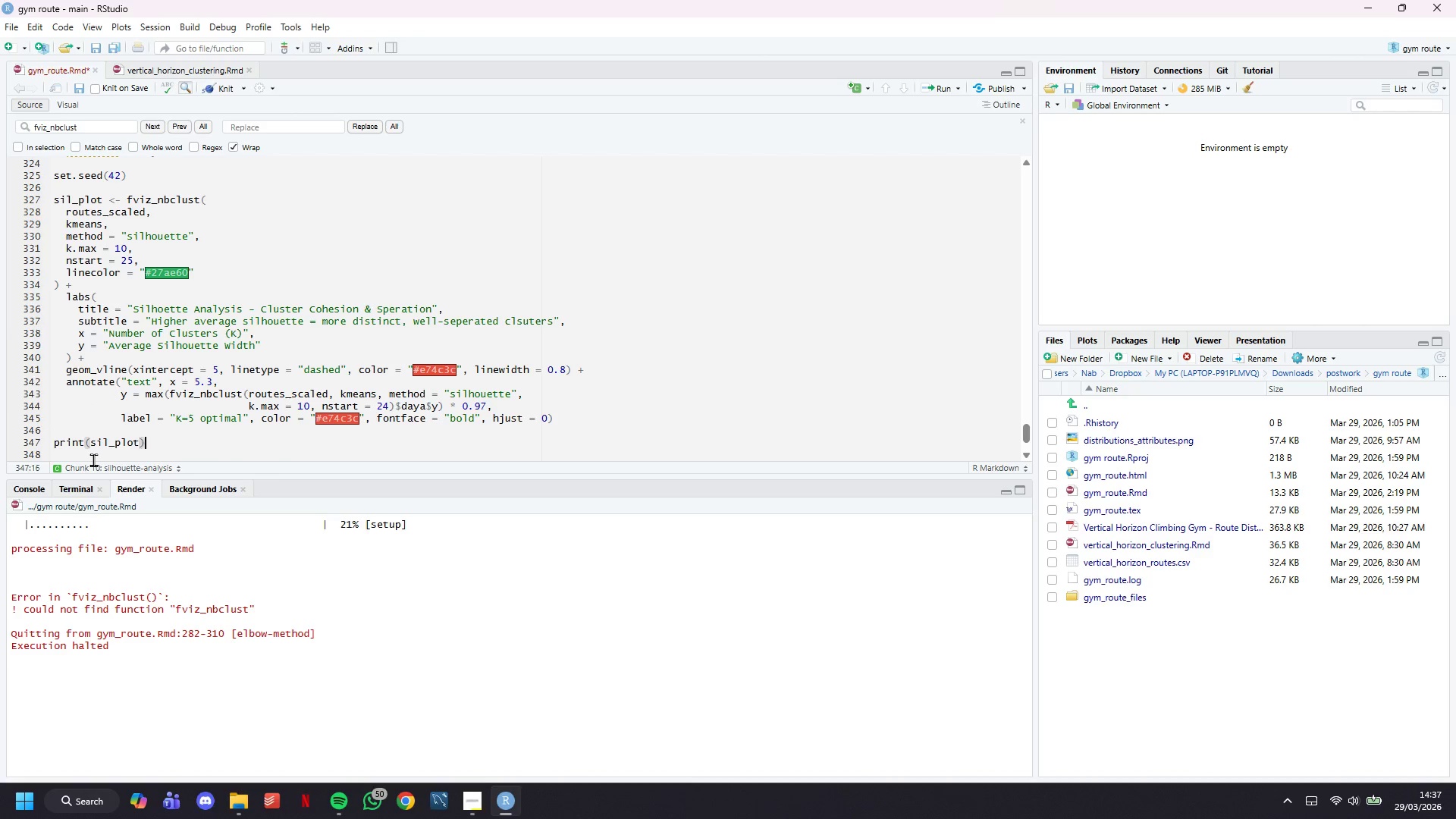 
 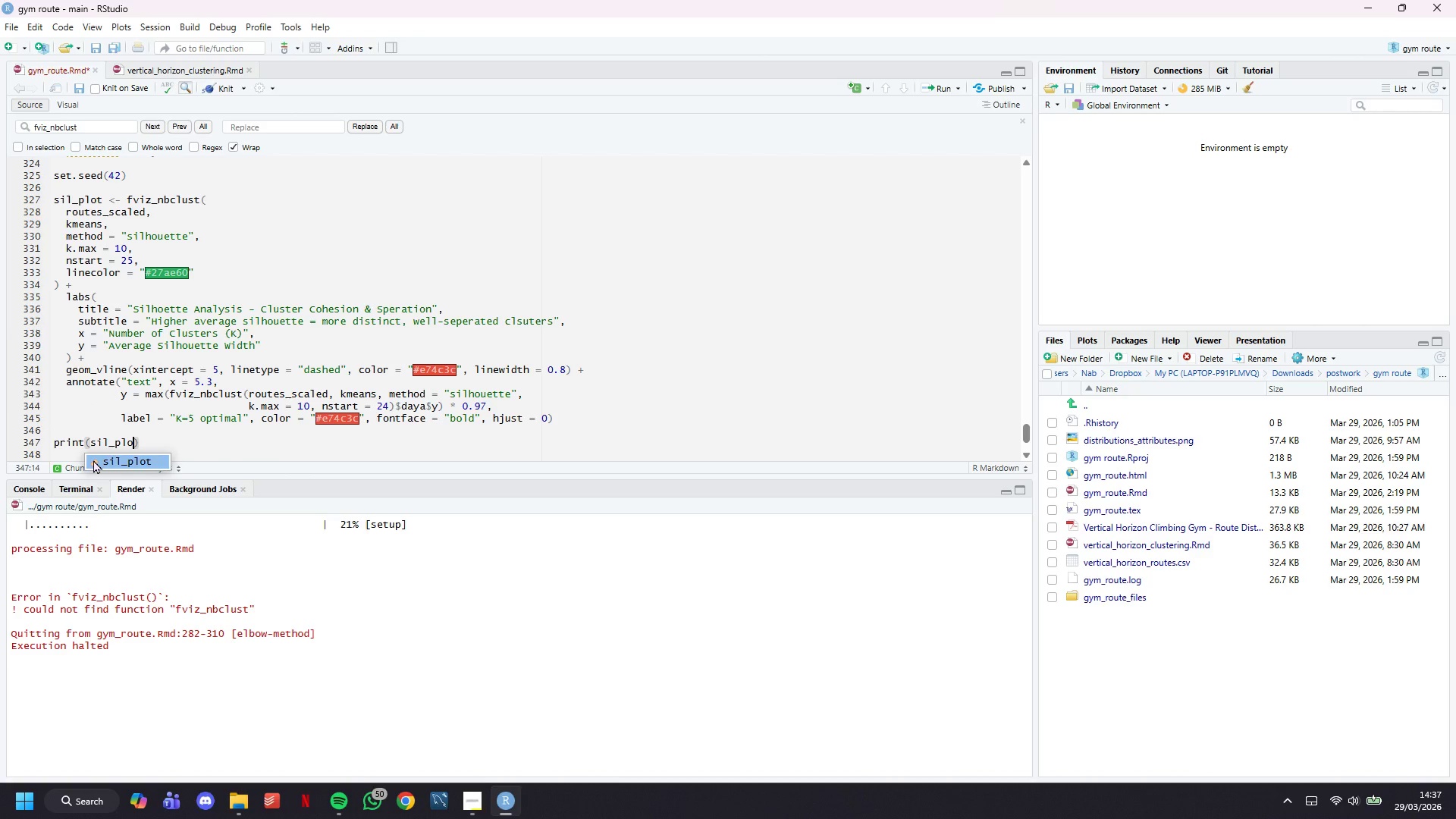 
key(ArrowRight)
 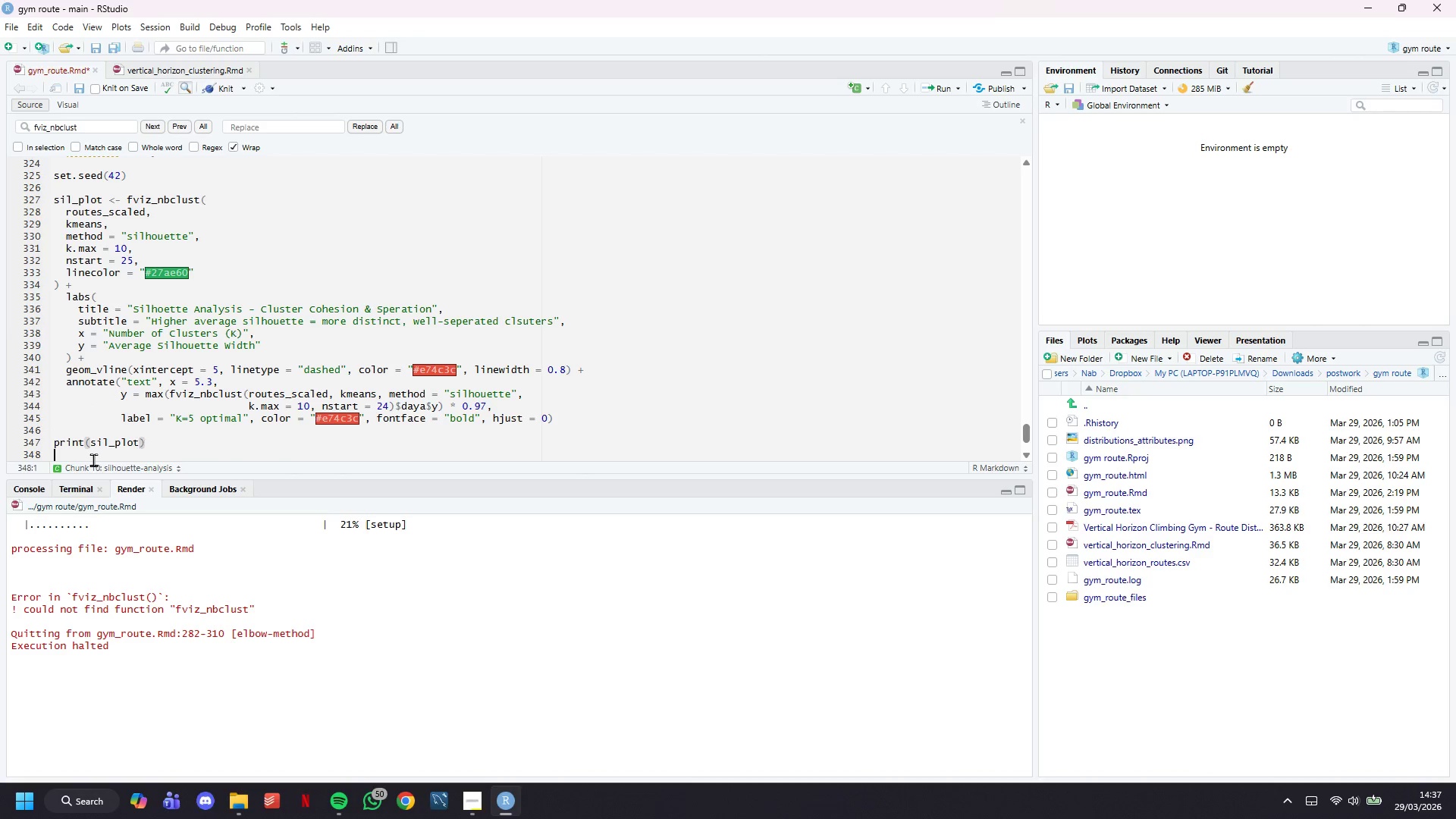 
key(ArrowDown)
 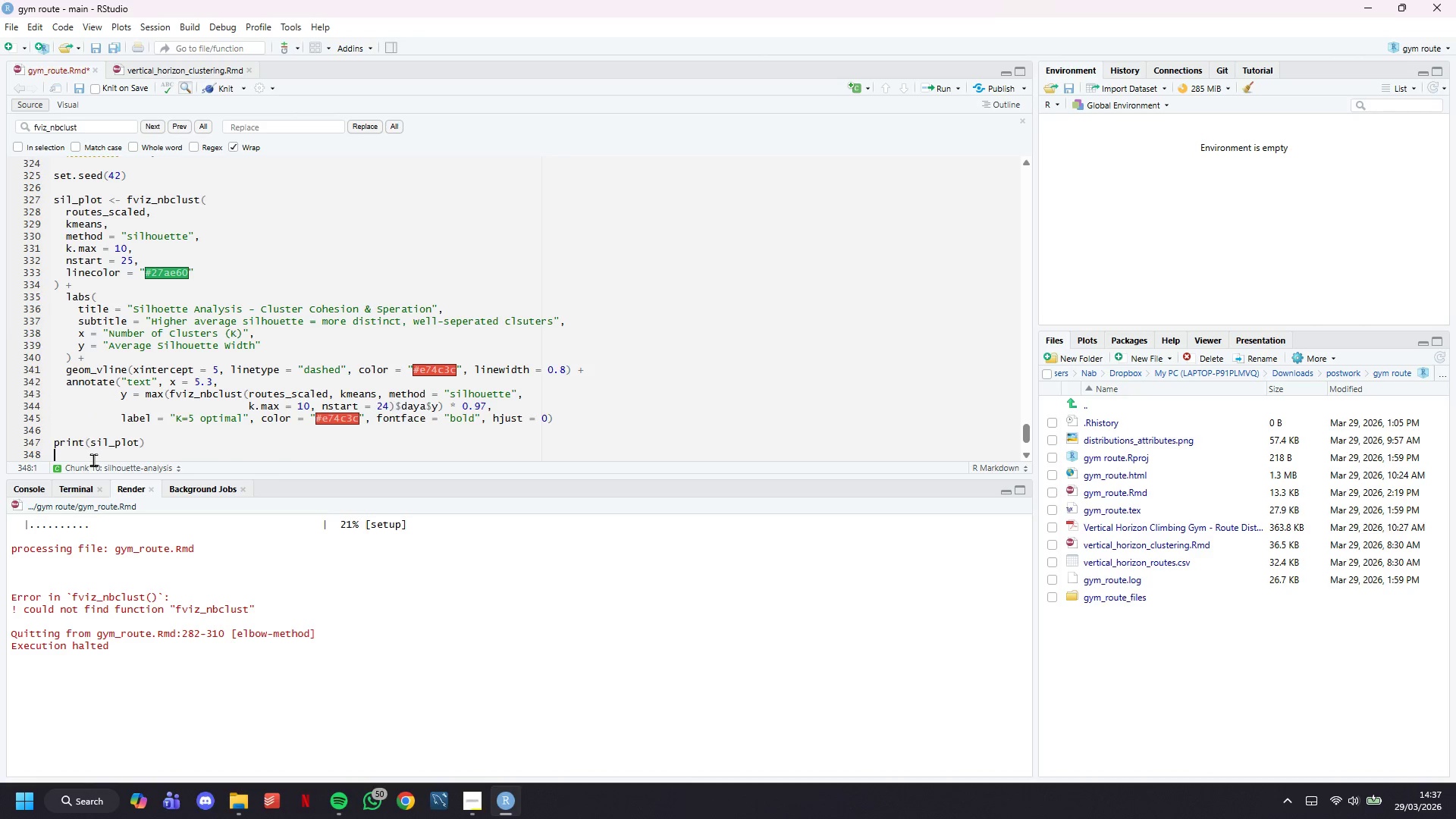 
key(ArrowDown)
 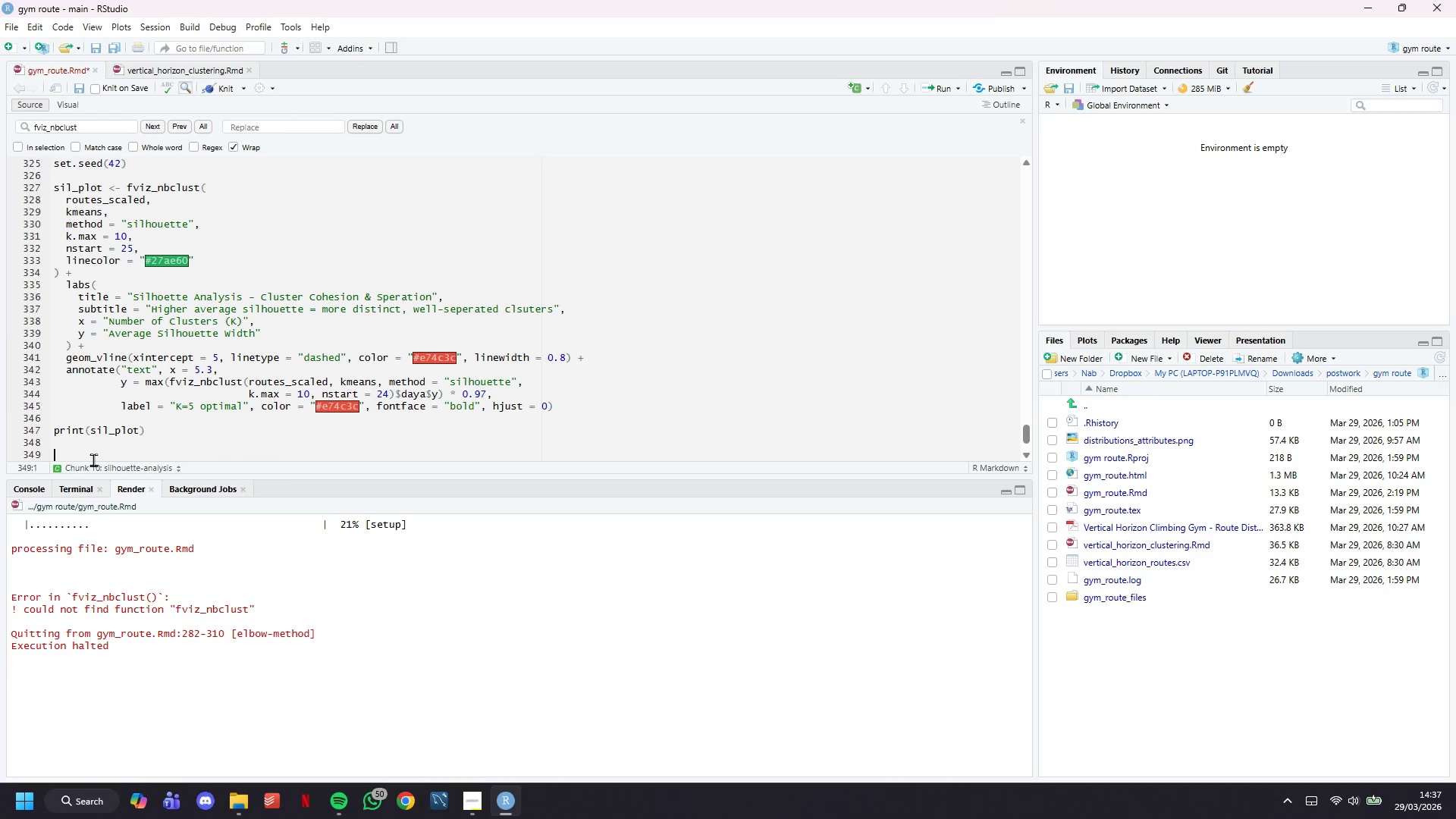 
key(ArrowDown)
 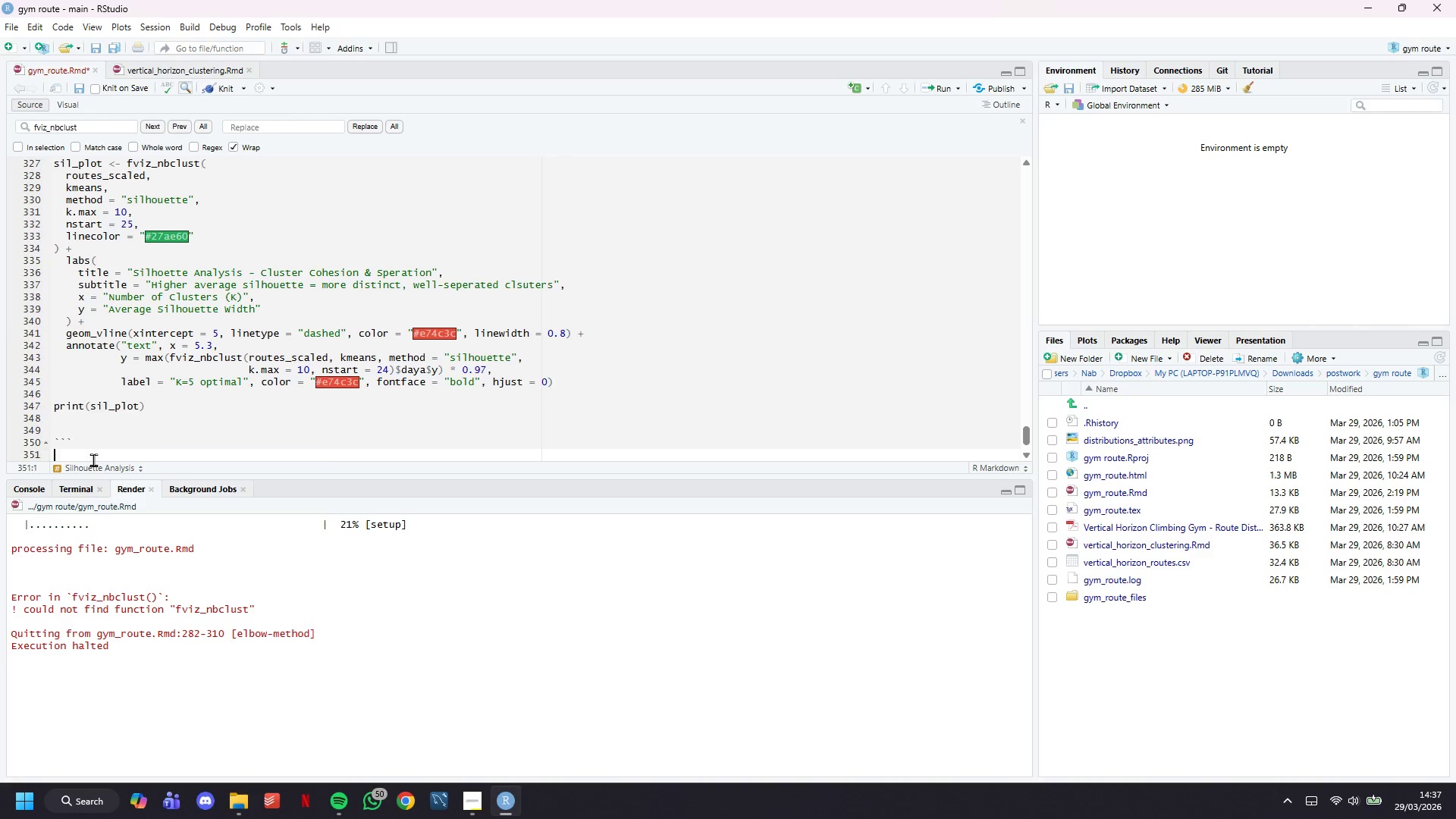 
key(ArrowDown)
 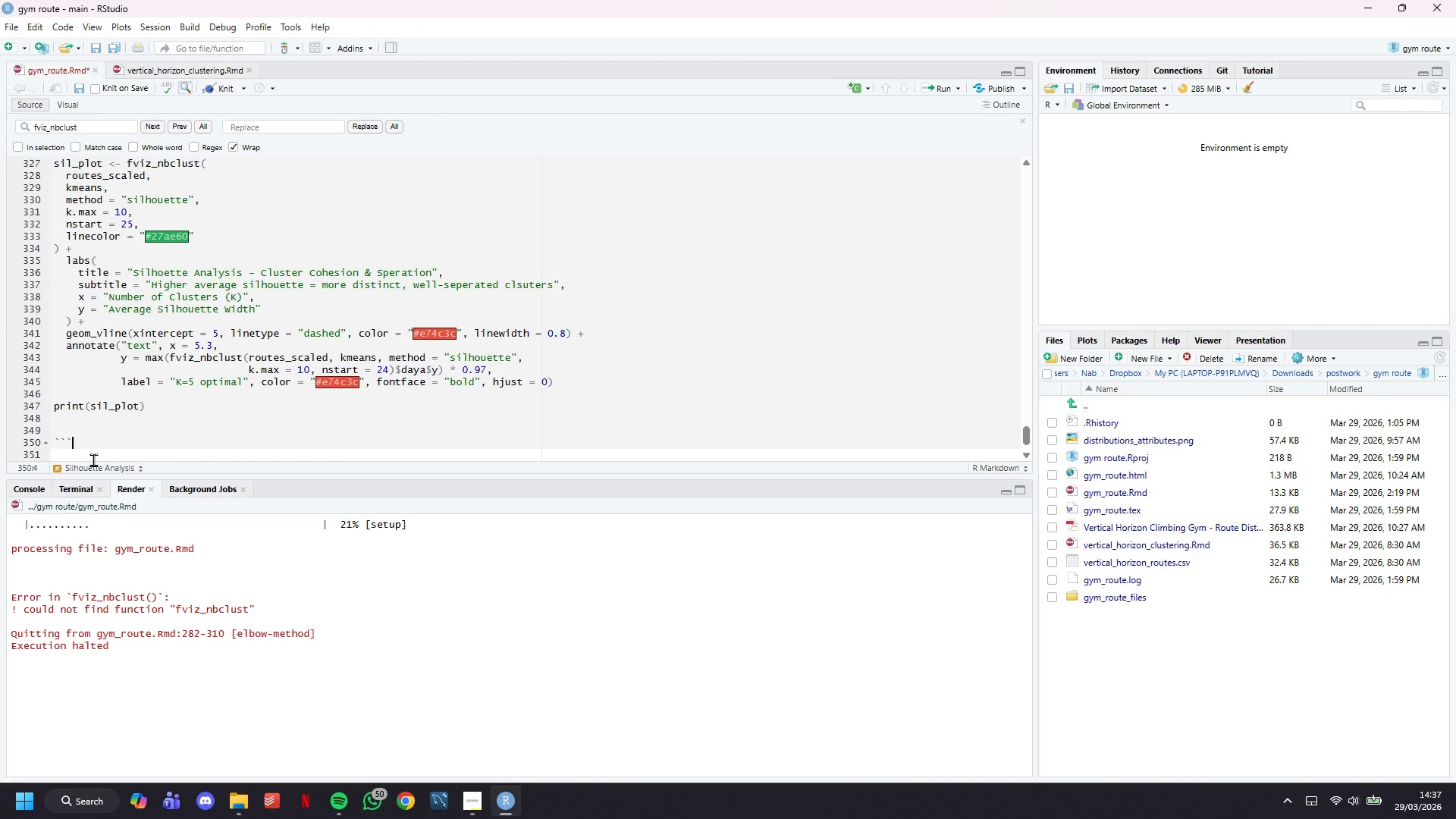 
key(ArrowUp)
 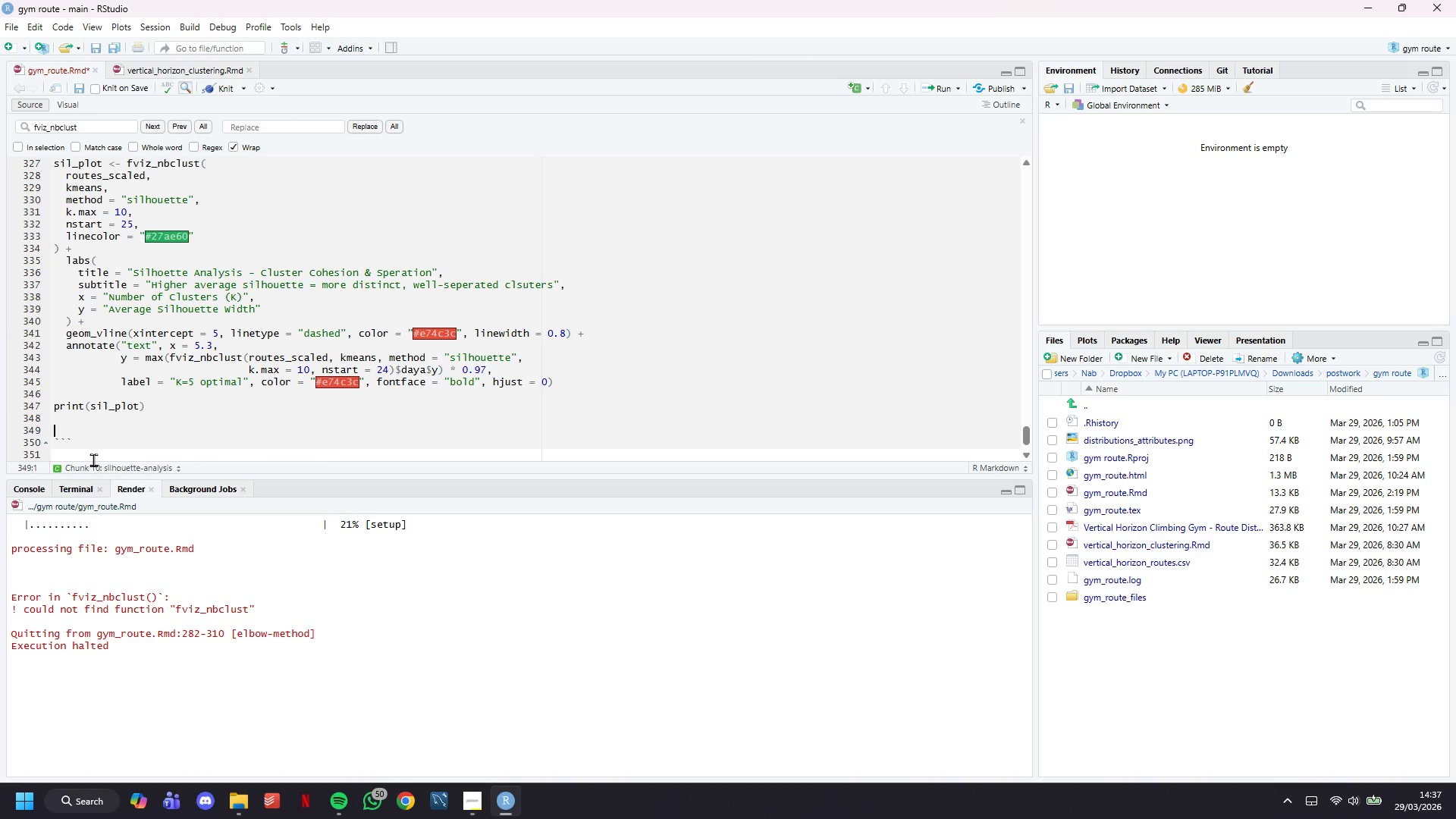 
key(ArrowUp)
 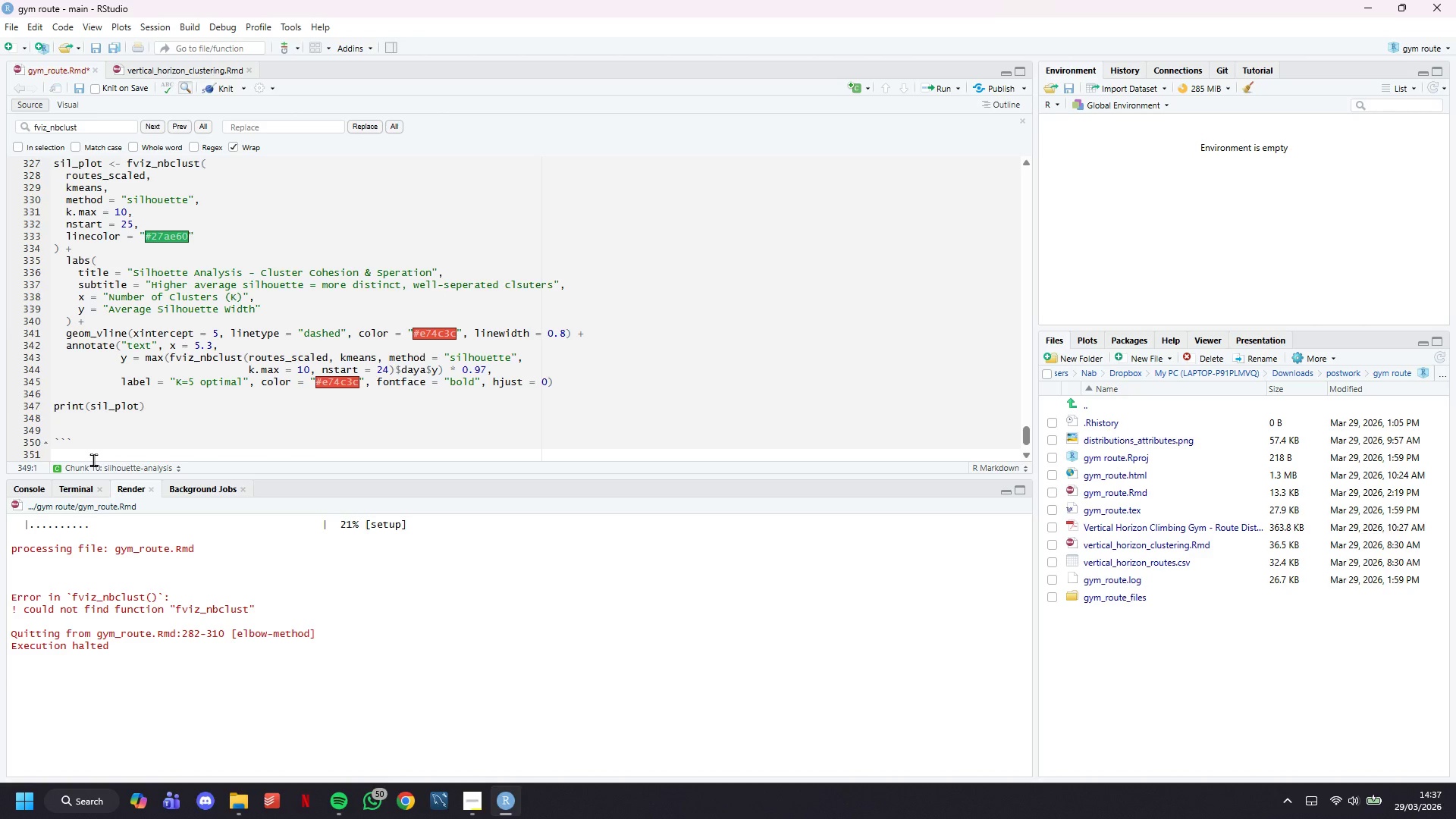 
key(Backspace)
 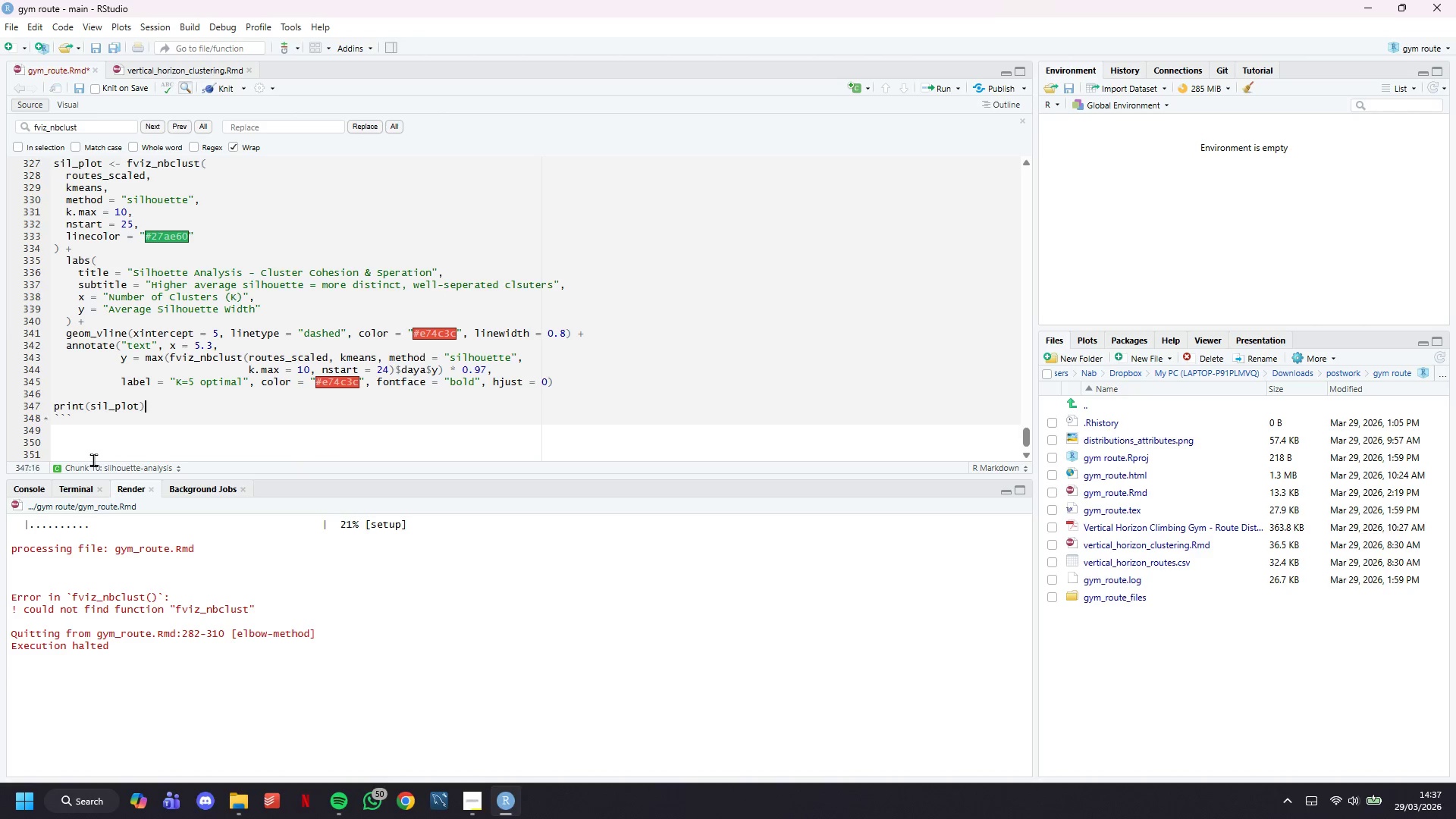 
key(Backspace)
 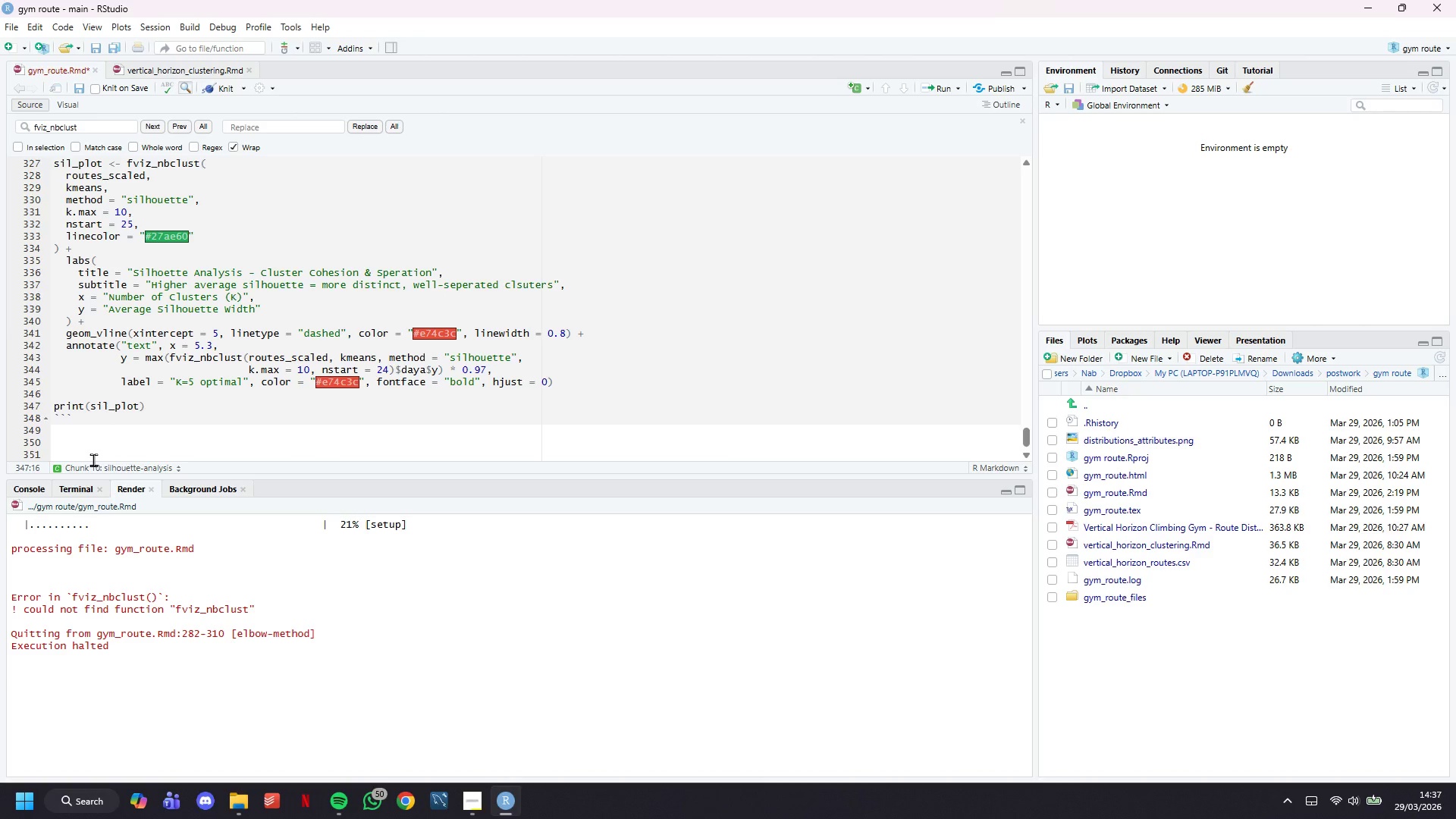 
key(ArrowDown)